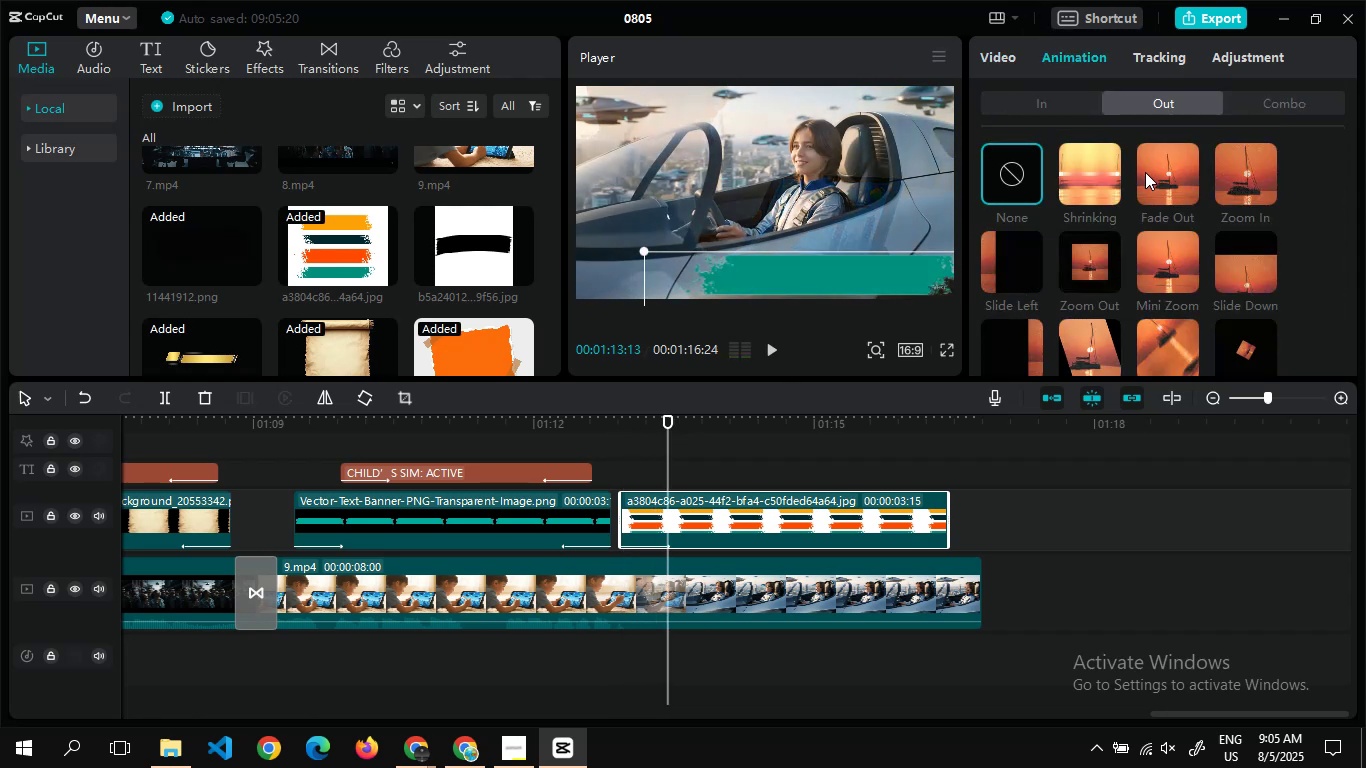 
left_click([1145, 172])
 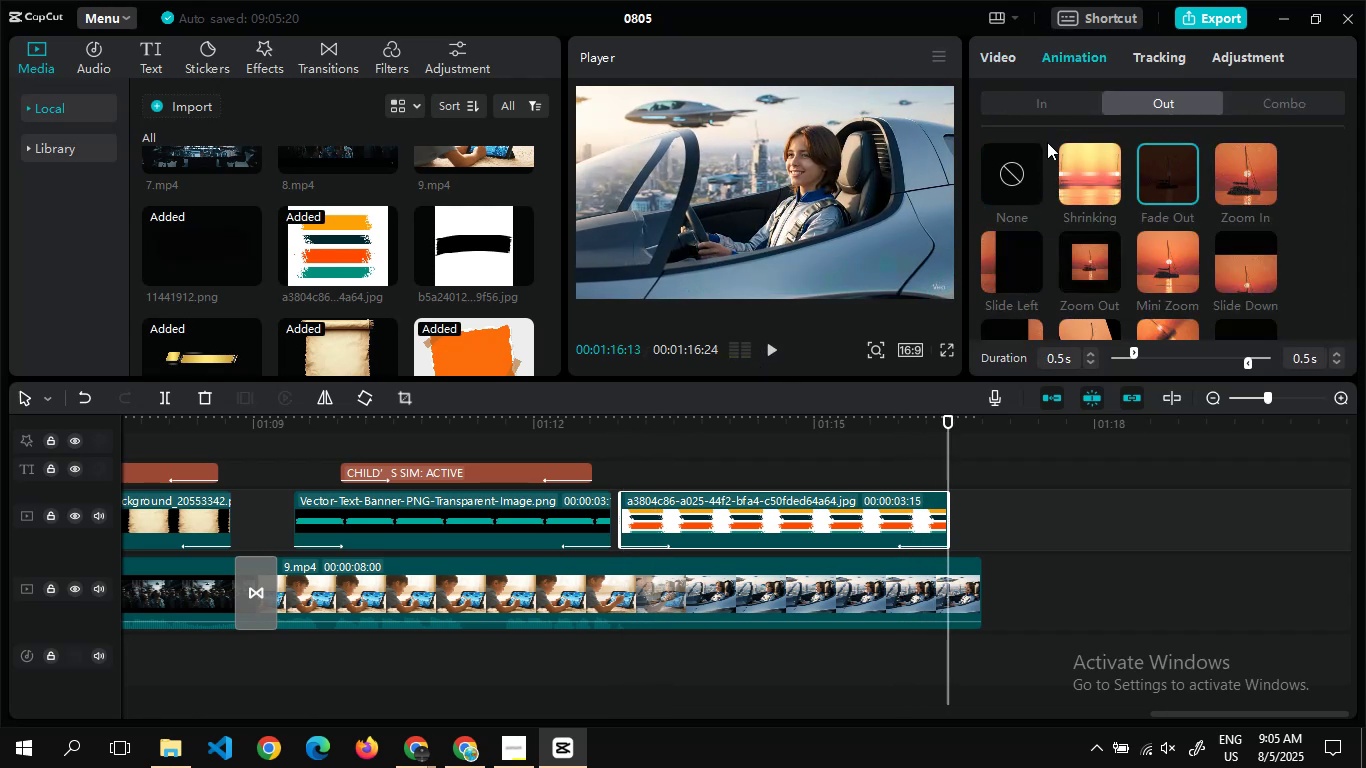 
left_click([1054, 110])
 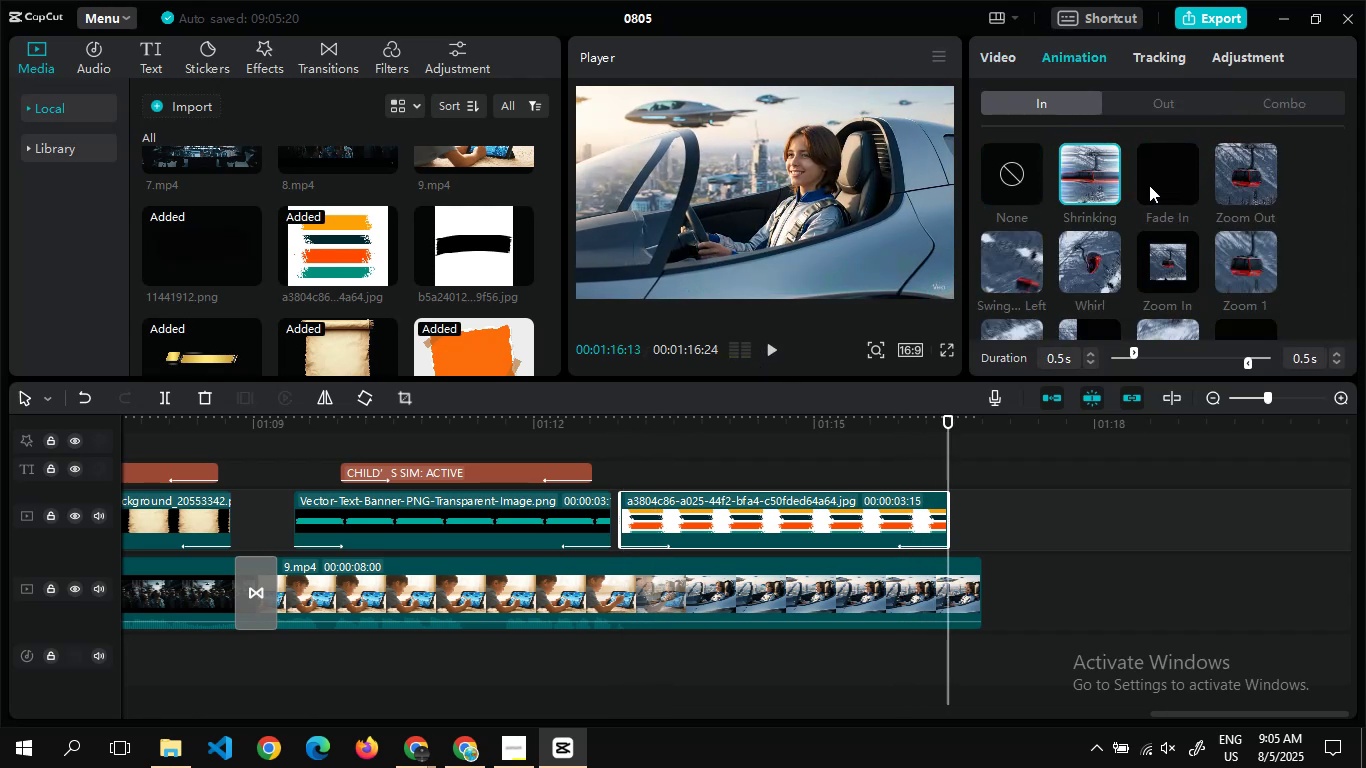 
left_click([1149, 185])
 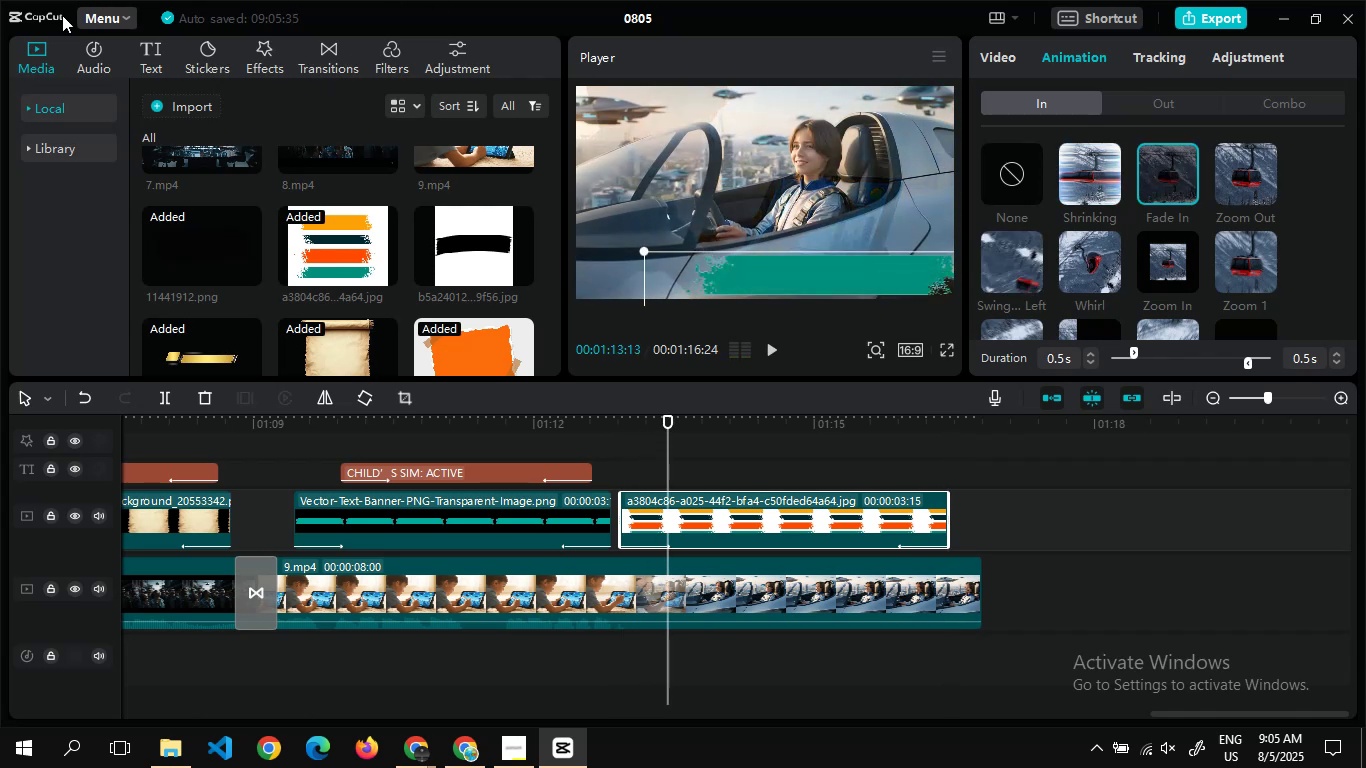 
left_click([145, 57])
 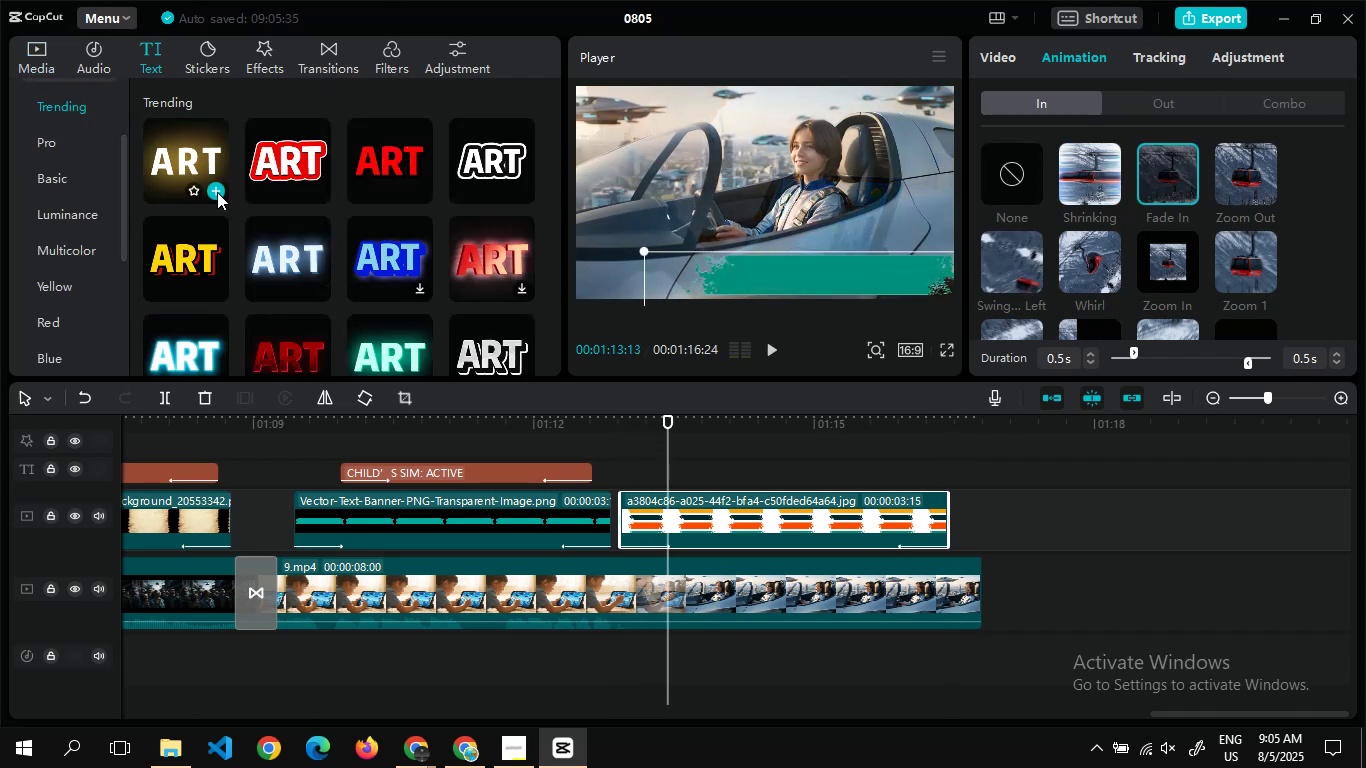 
left_click([217, 192])
 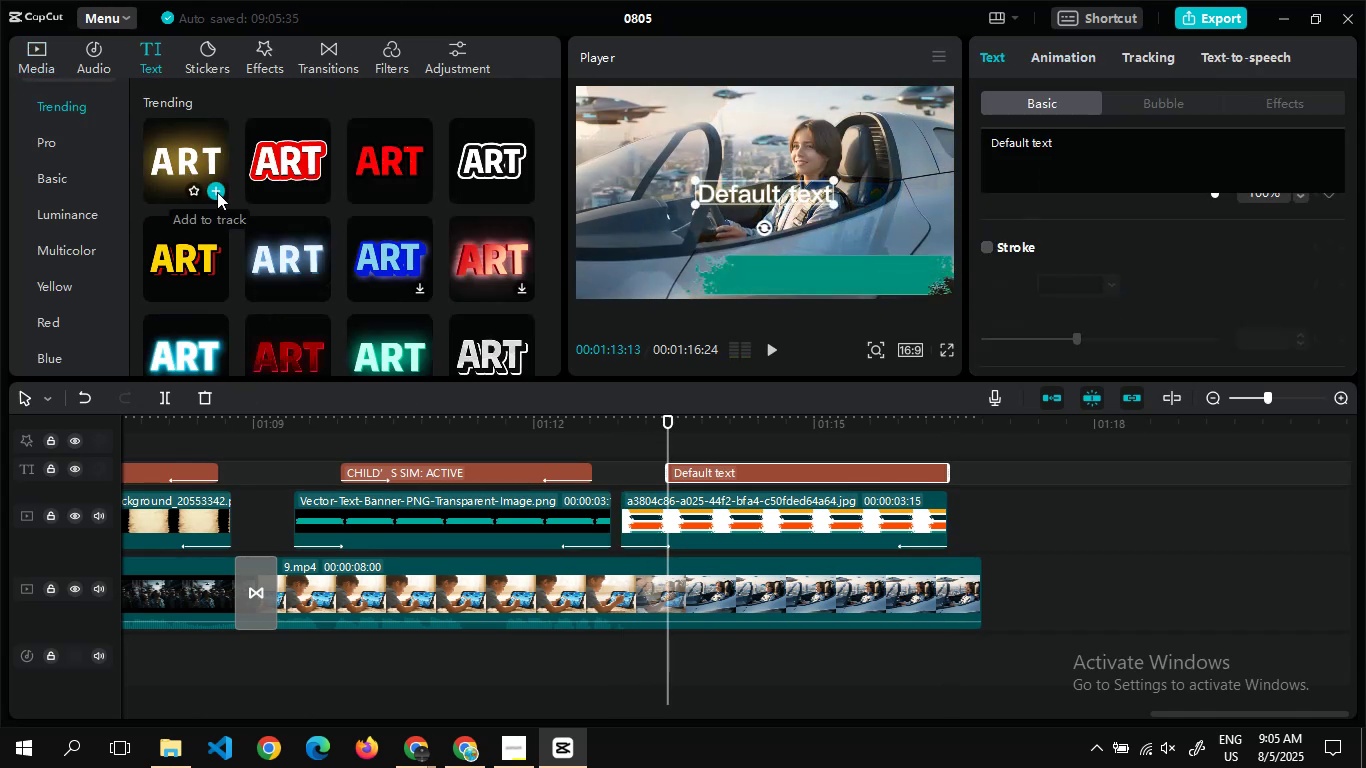 
key(Alt+AltLeft)
 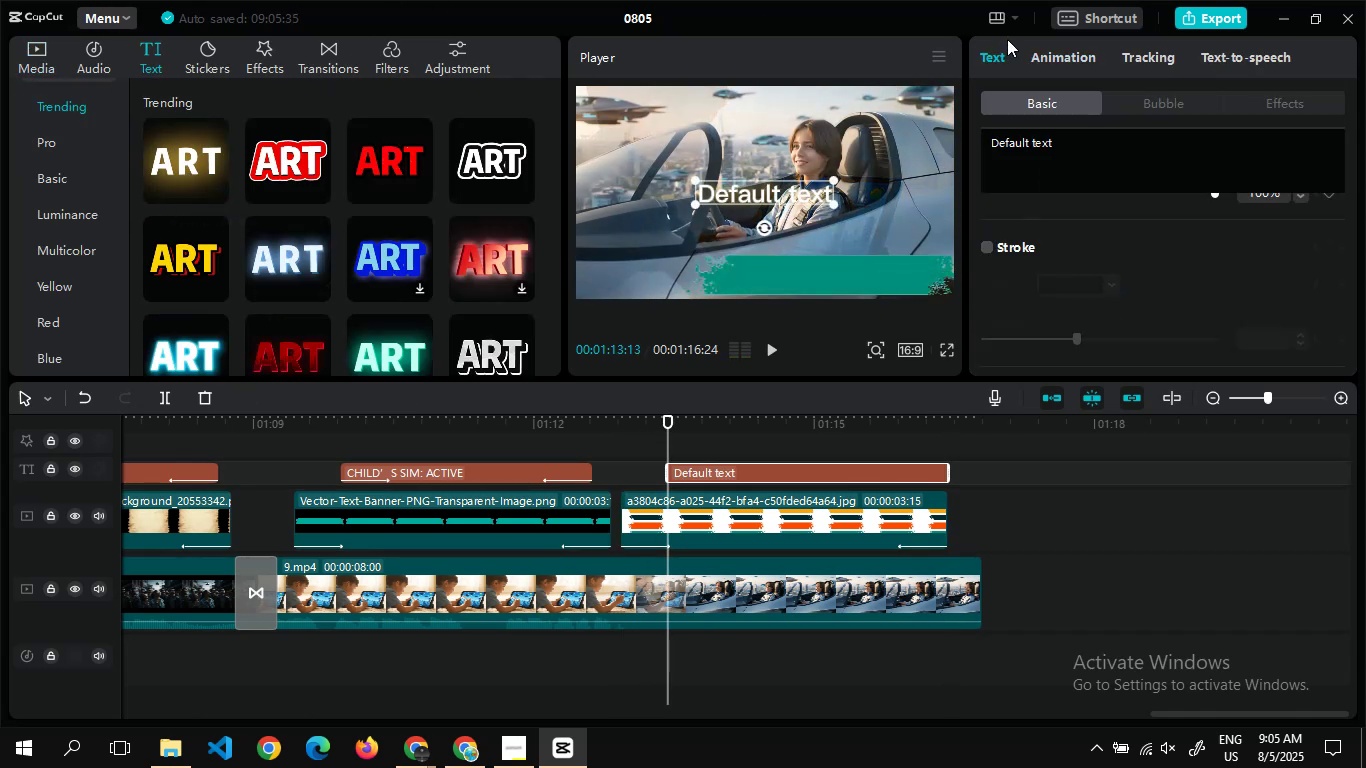 
left_click([1043, 52])
 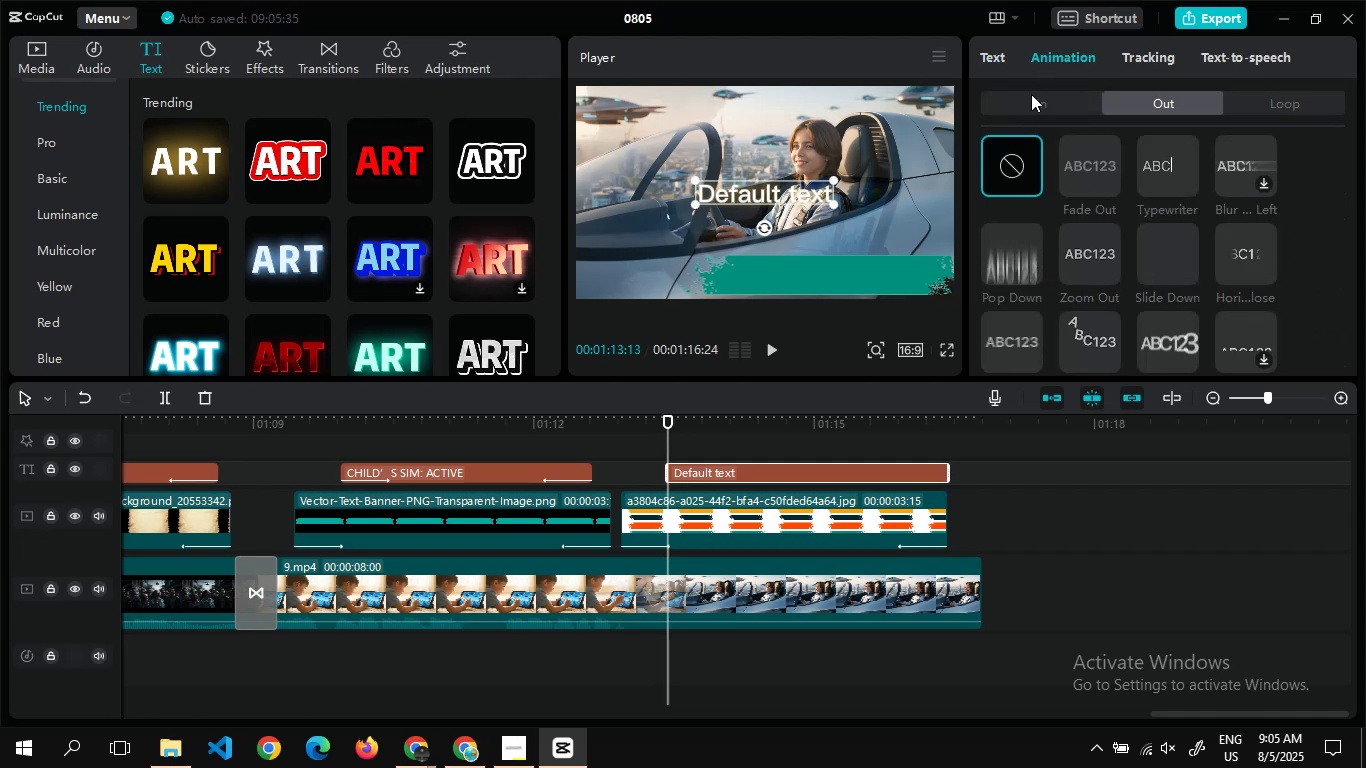 
left_click([1031, 98])
 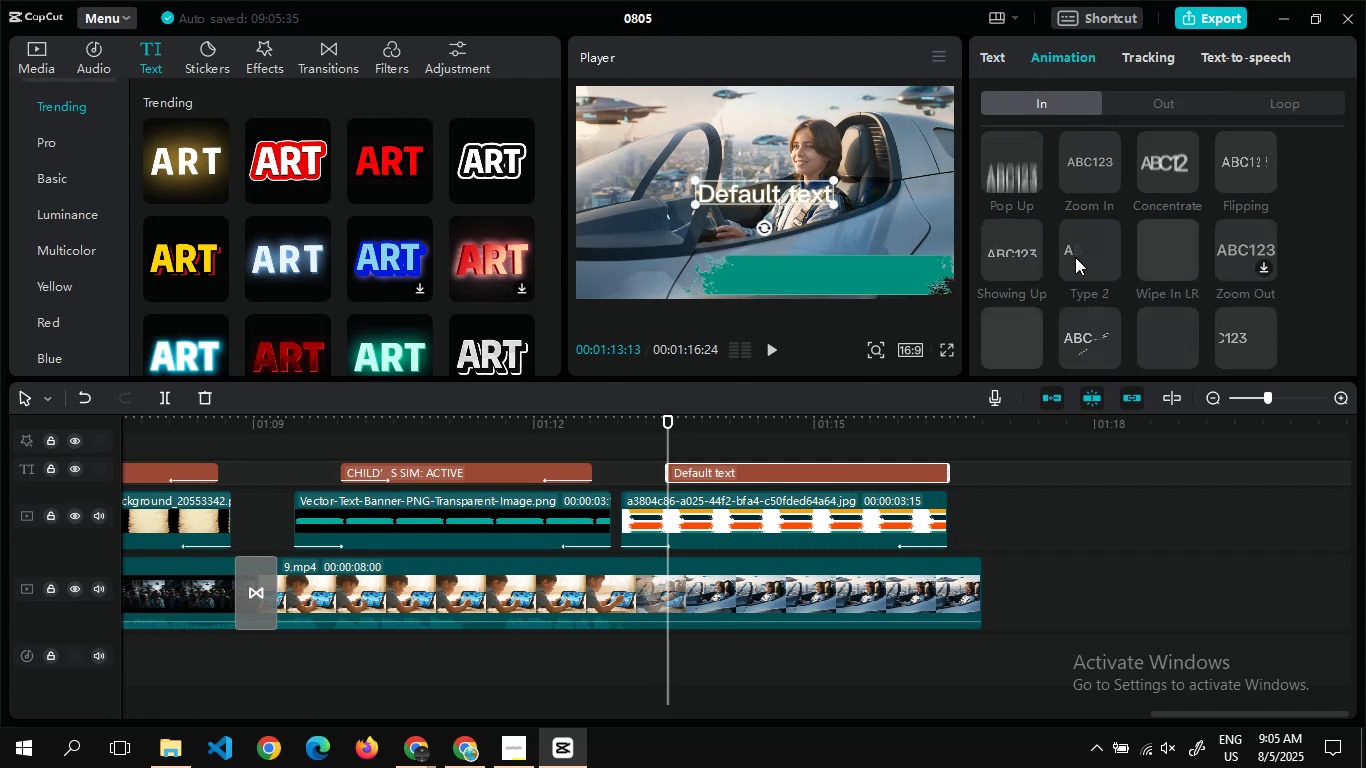 
left_click([1082, 225])
 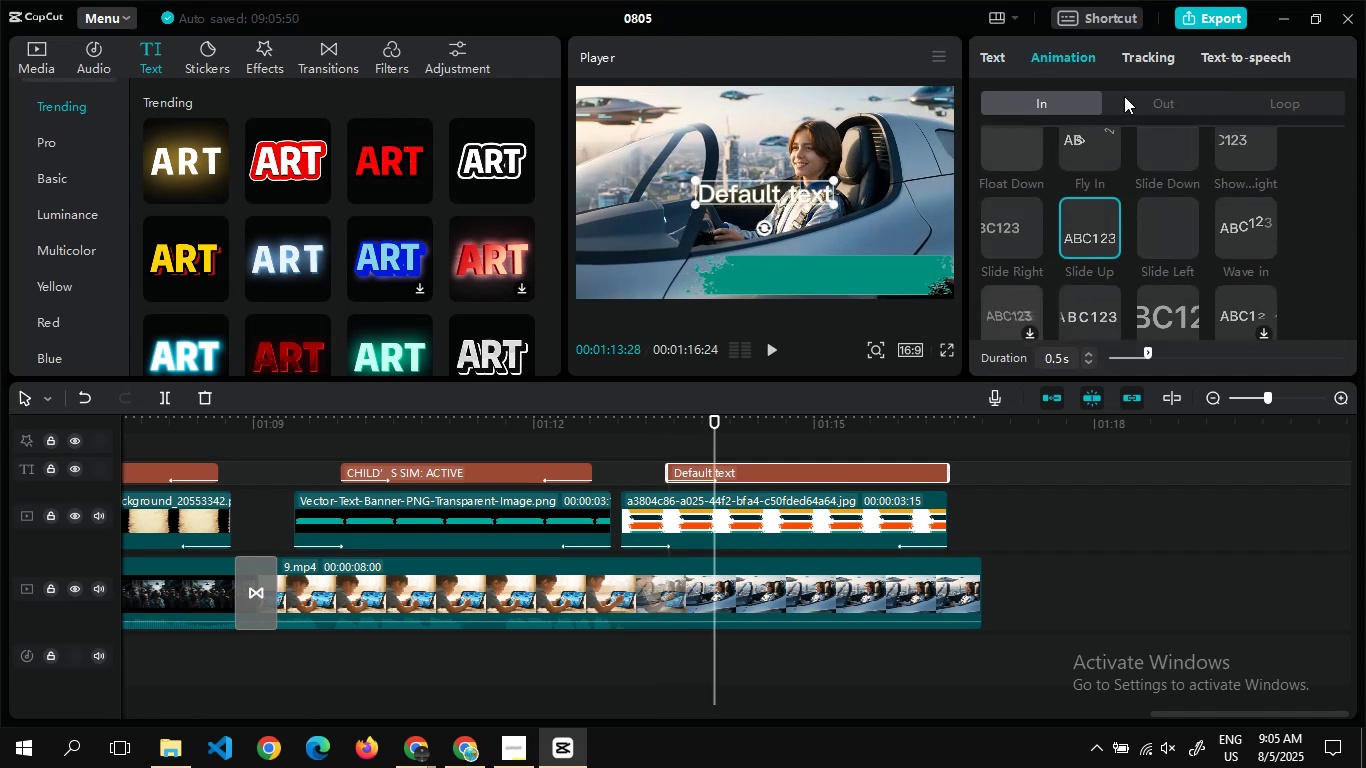 
left_click([1132, 97])
 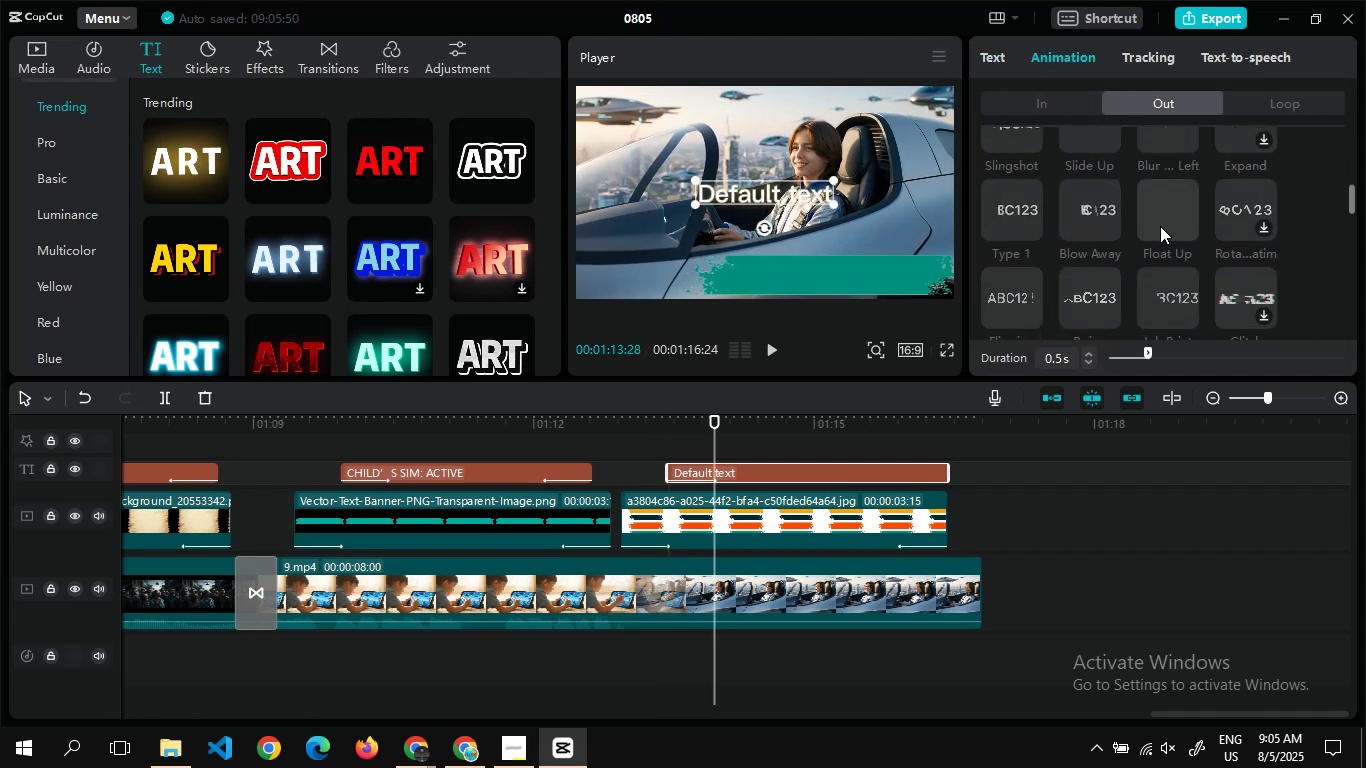 
left_click([1159, 220])
 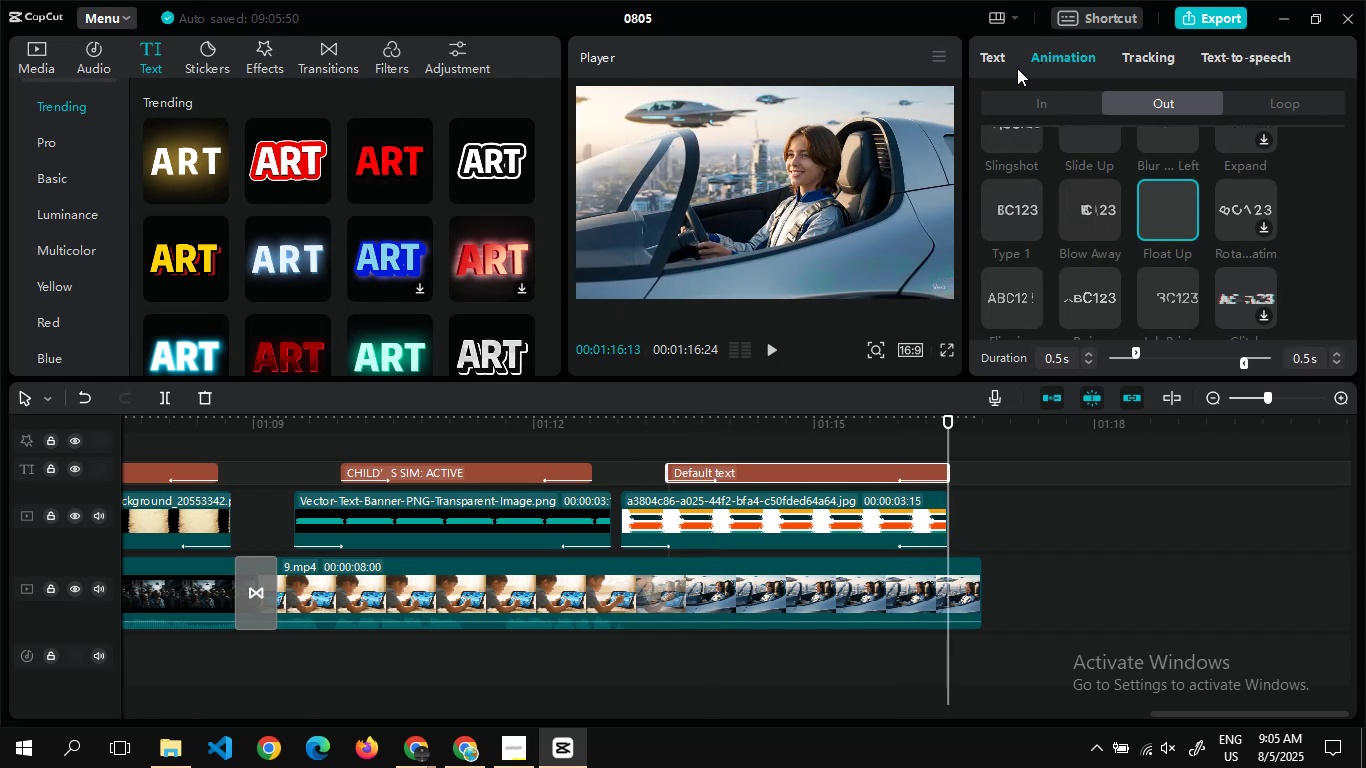 
left_click([990, 59])
 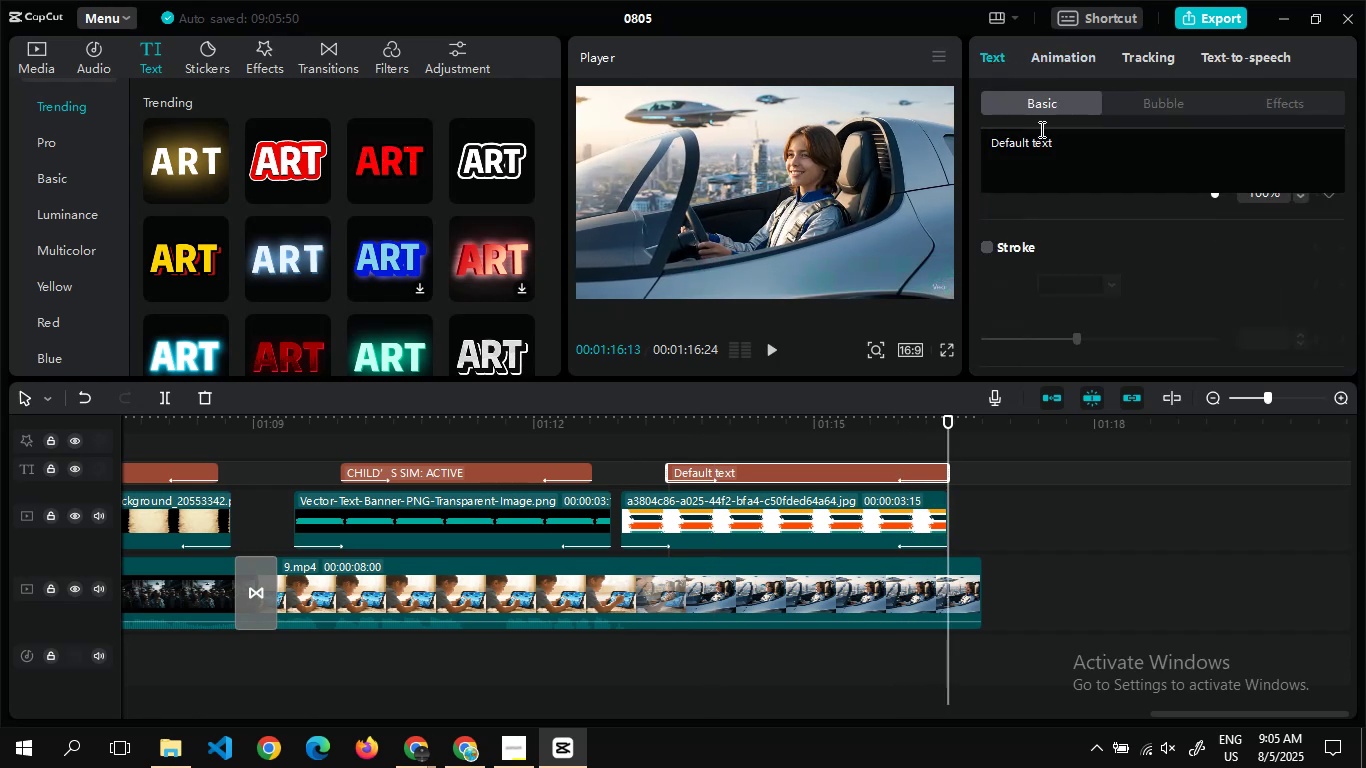 
key(Alt+Tab)
 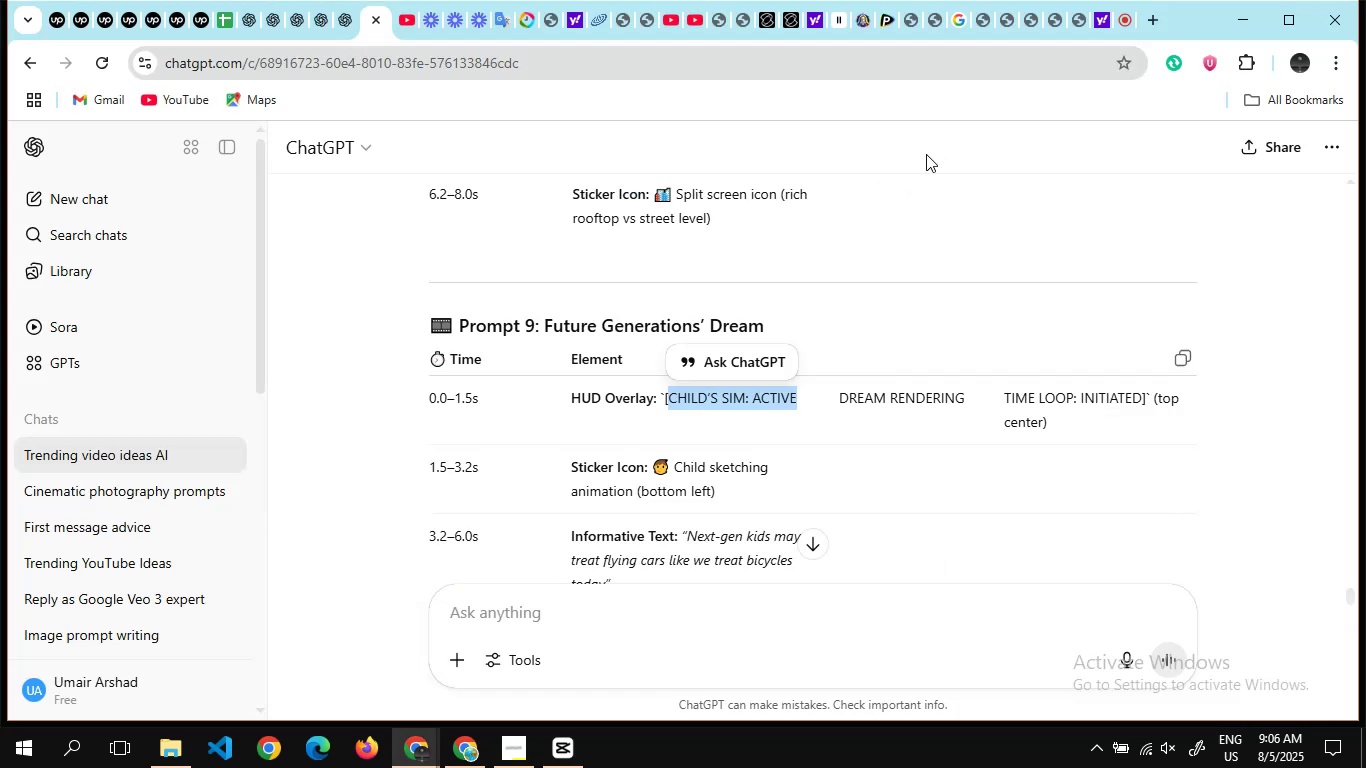 
scroll: coordinate [696, 378], scroll_direction: down, amount: 1.0
 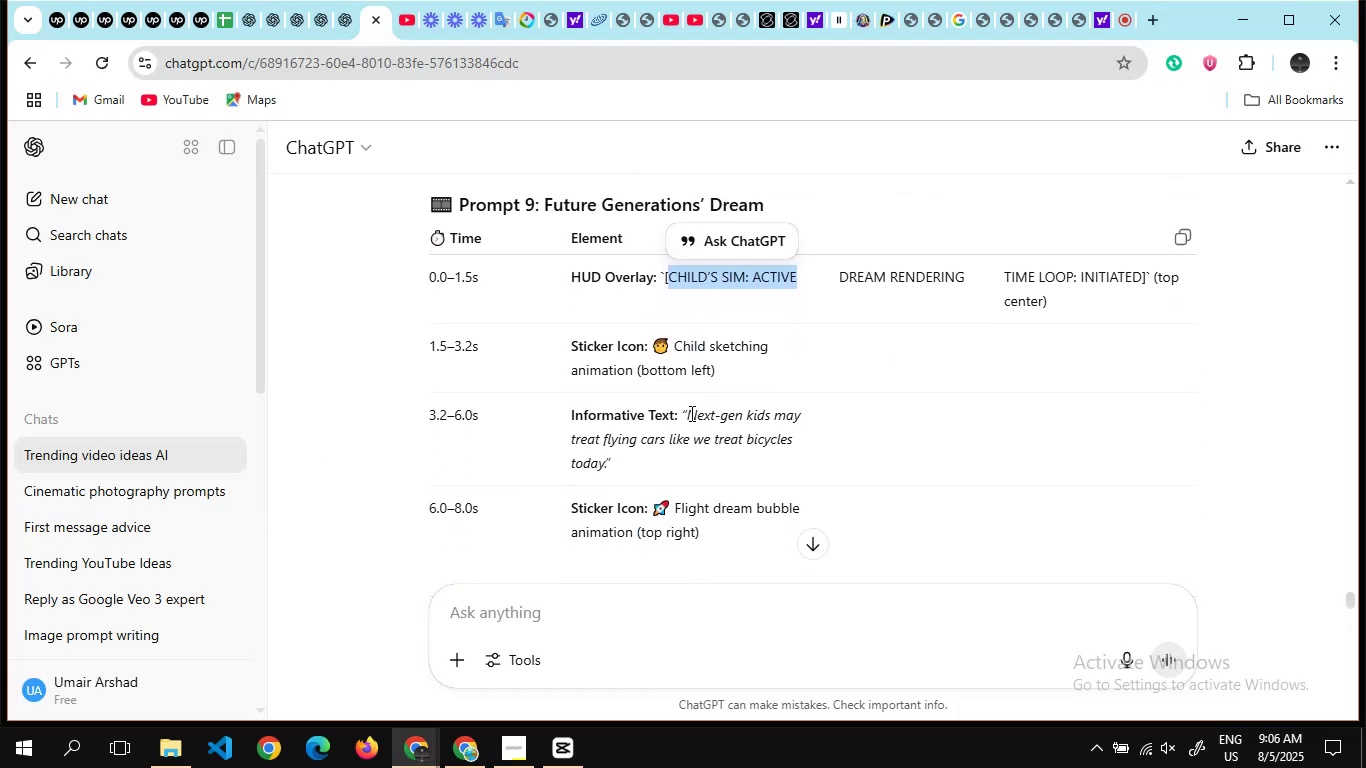 
left_click_drag(start_coordinate=[690, 414], to_coordinate=[603, 477])
 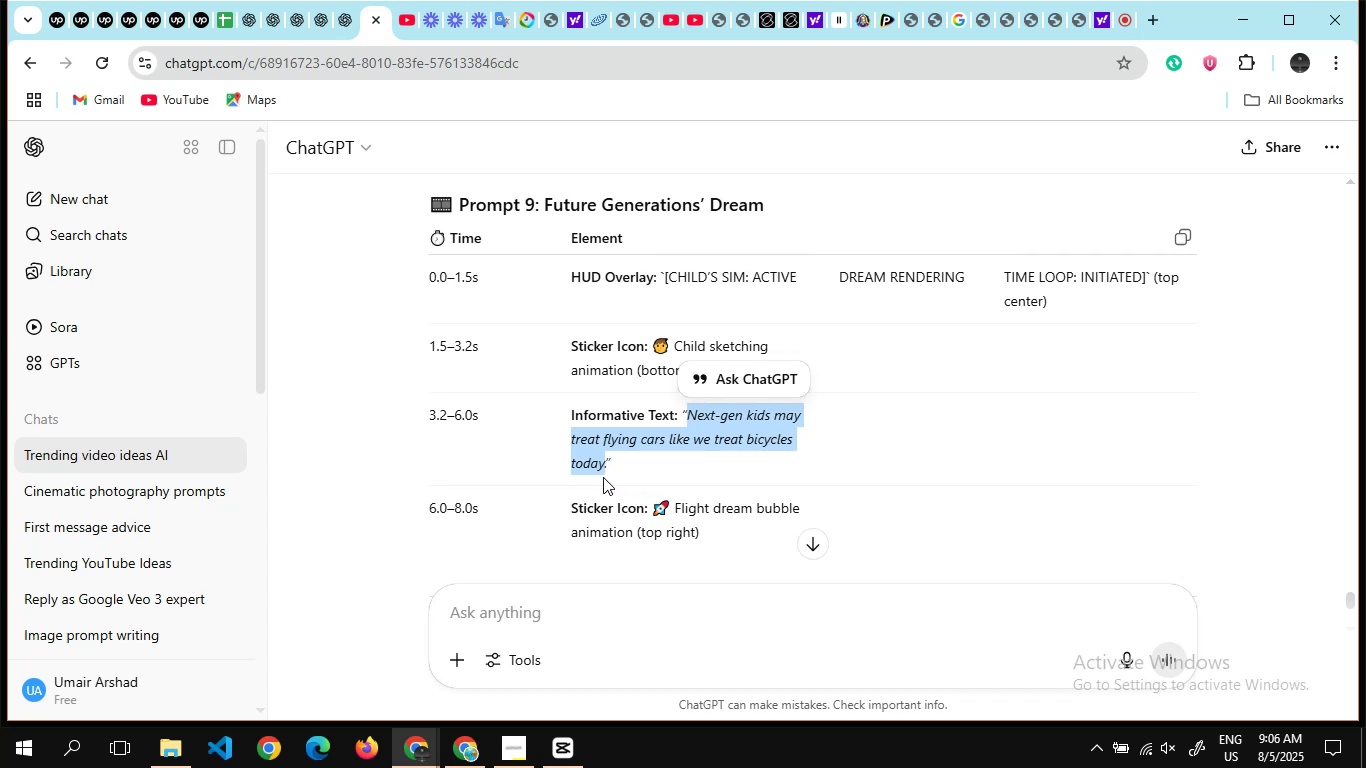 
key(Control+C)
 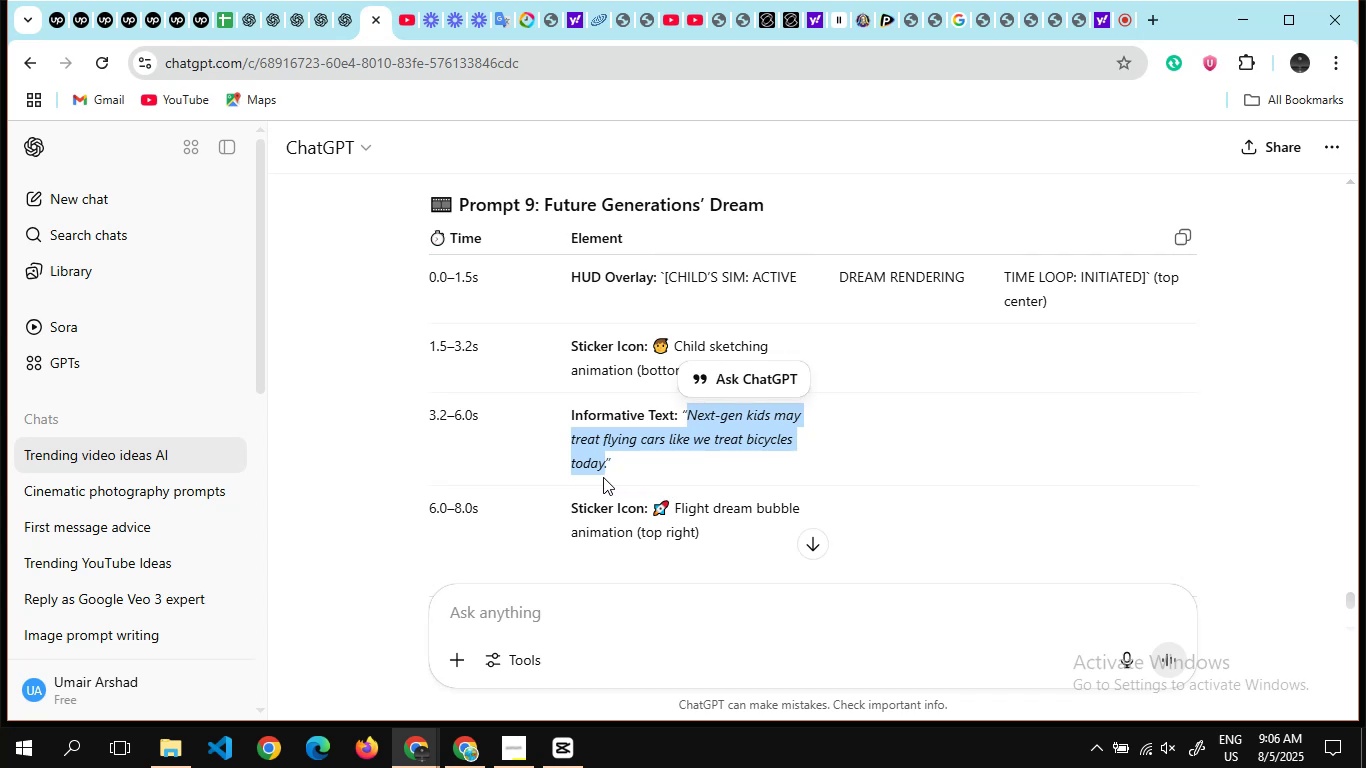 
key(Alt+Tab)
 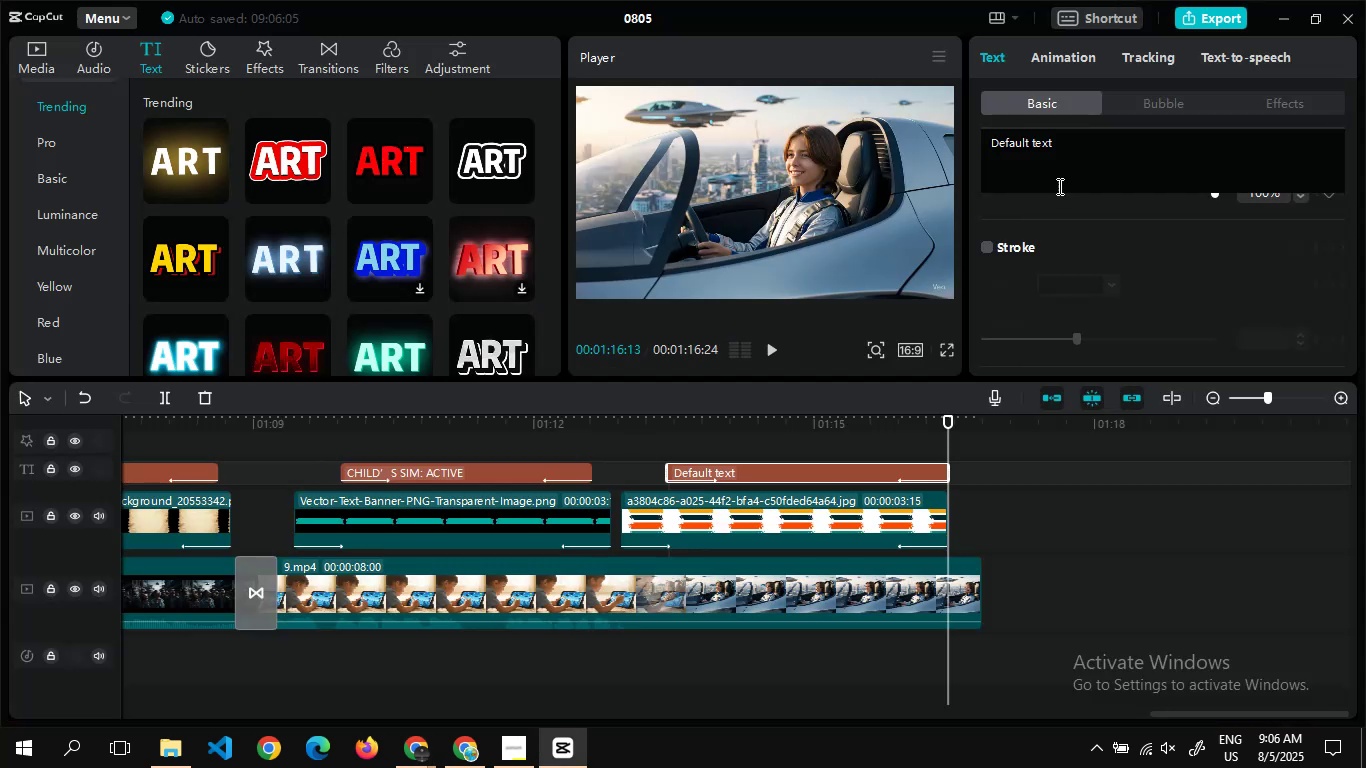 
left_click([1073, 143])
 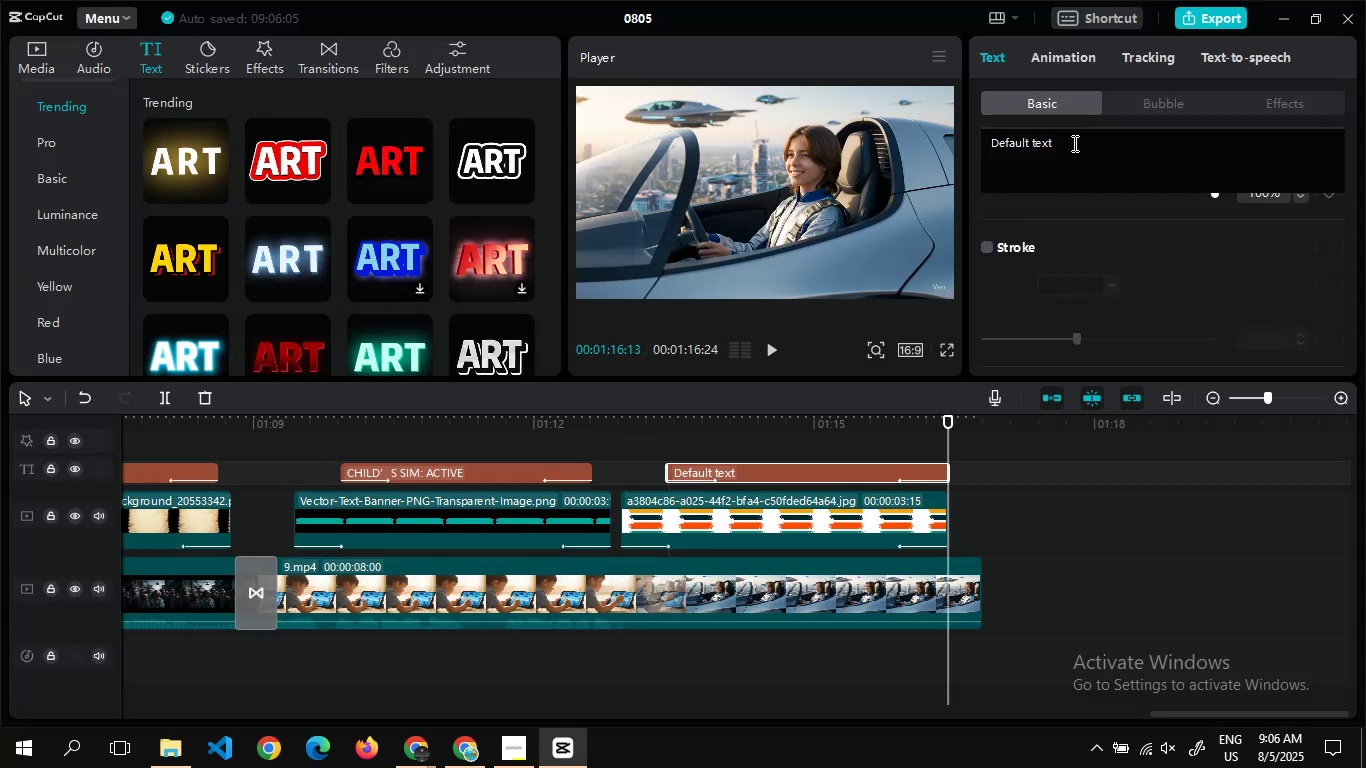 
key(Control+A)
 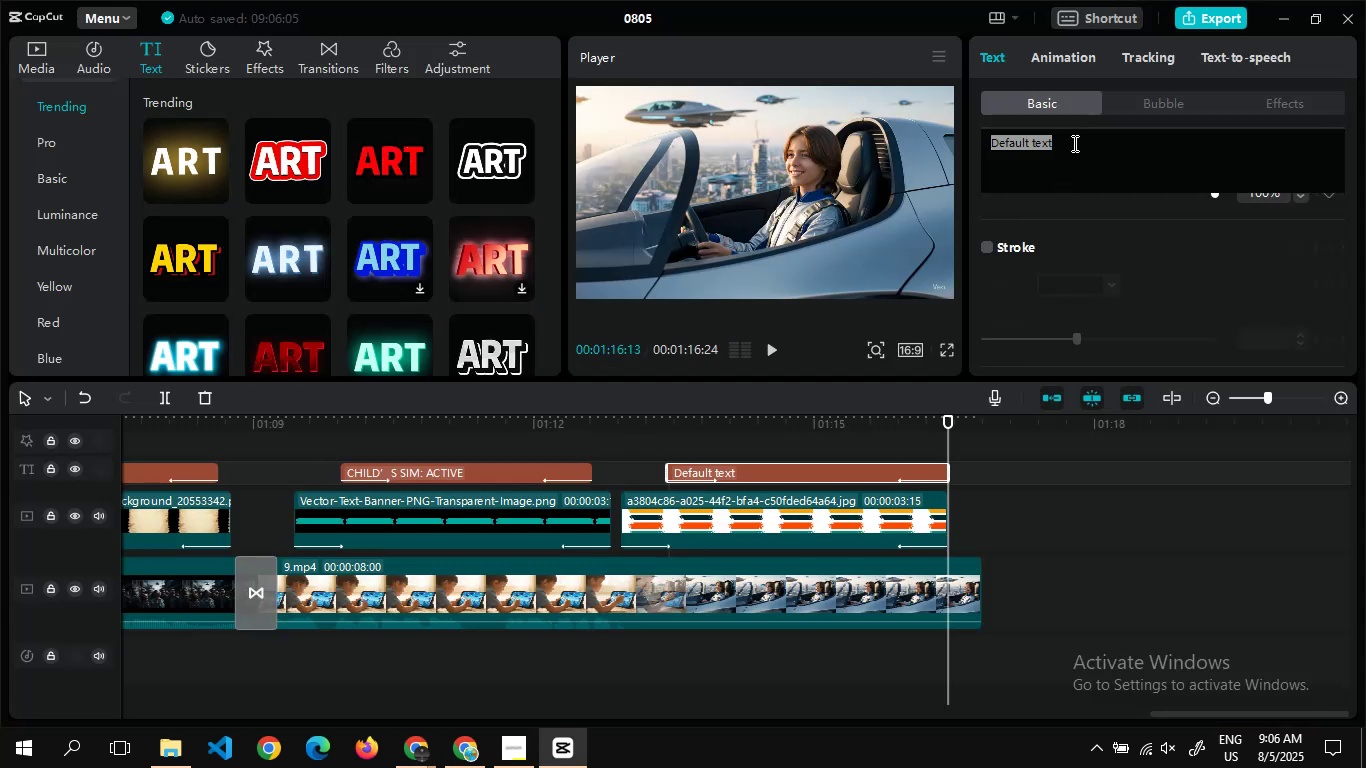 
key(Control+V)
 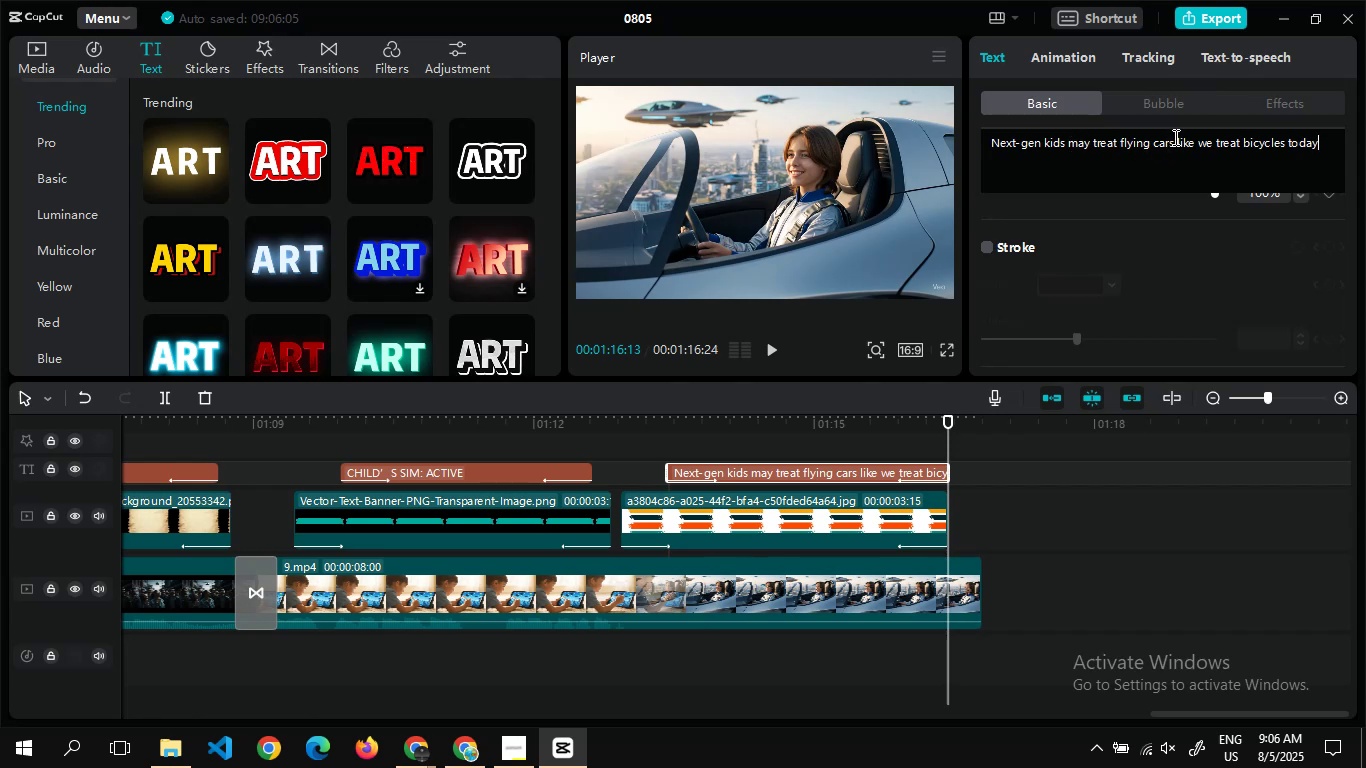 
left_click([1153, 145])
 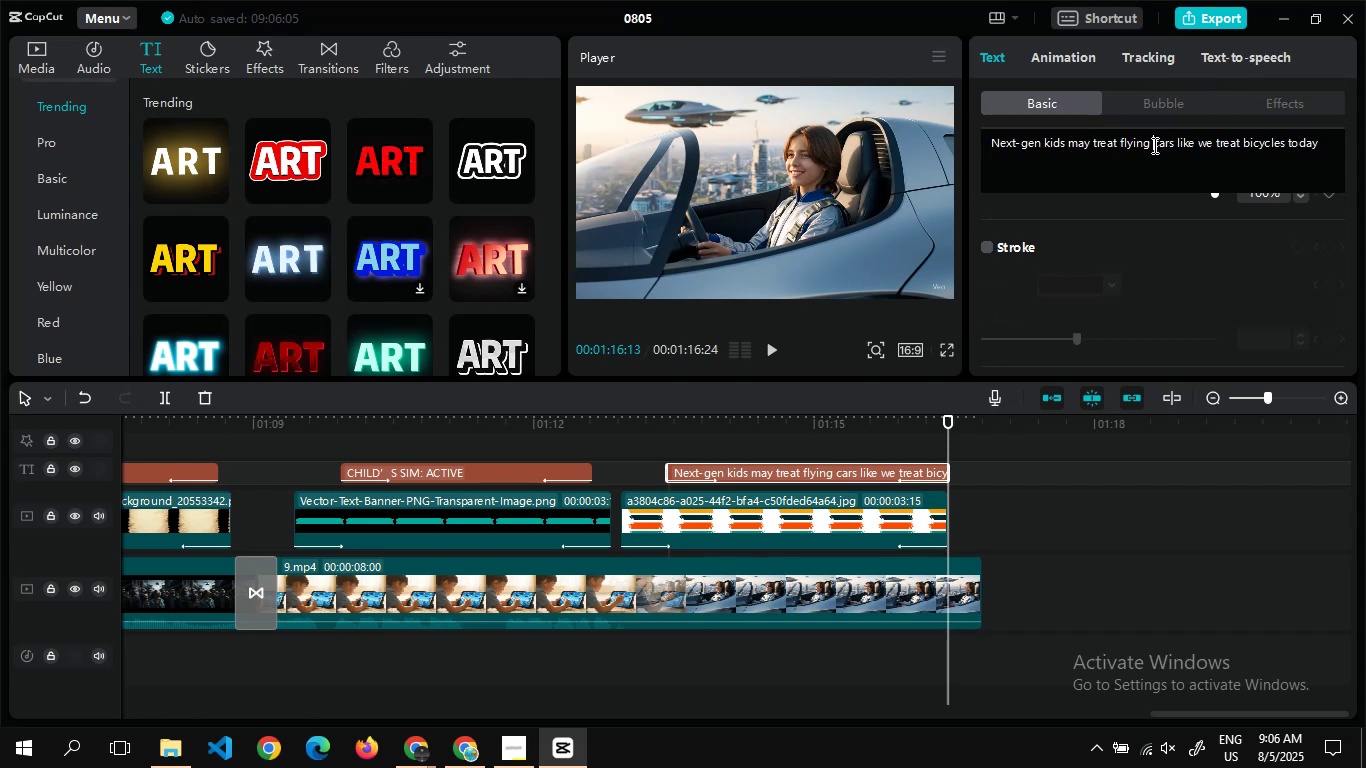 
key(Enter)
 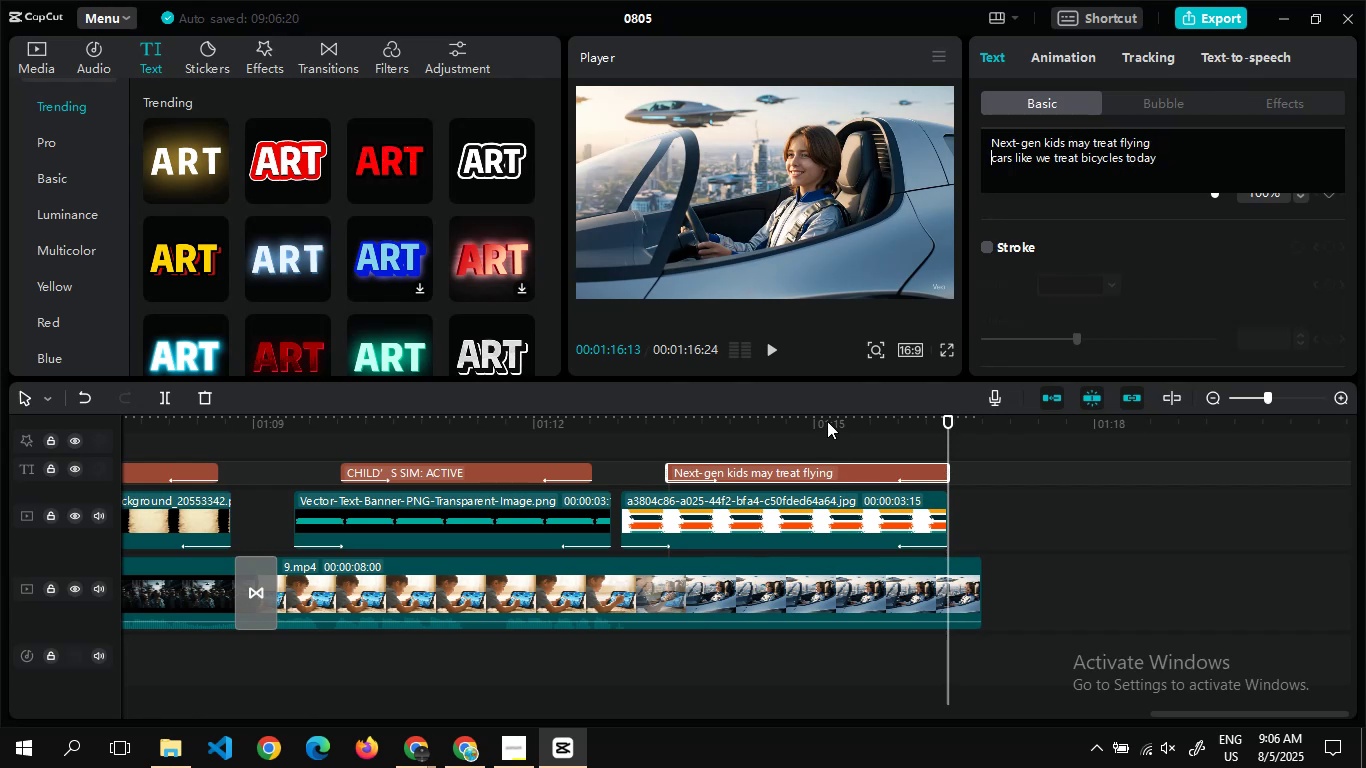 
double_click([810, 445])
 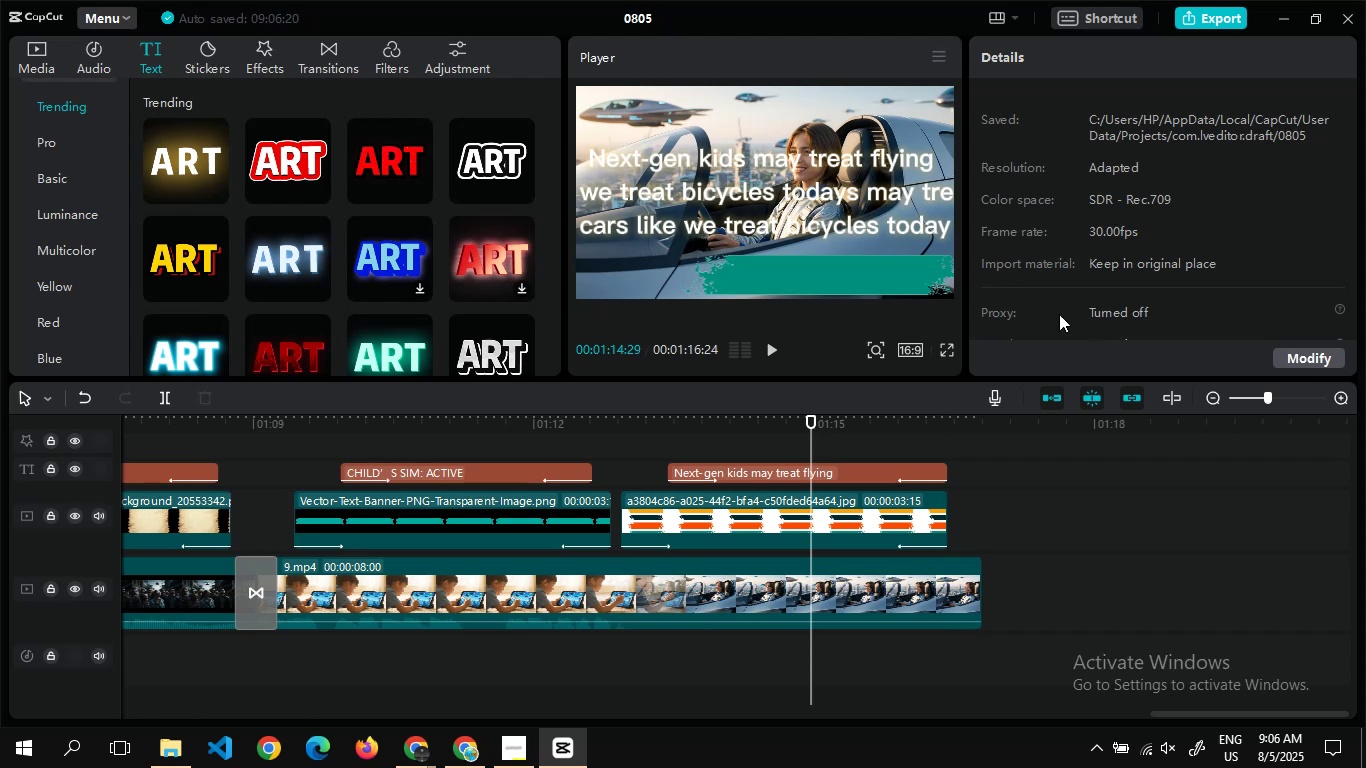 
wait(5.68)
 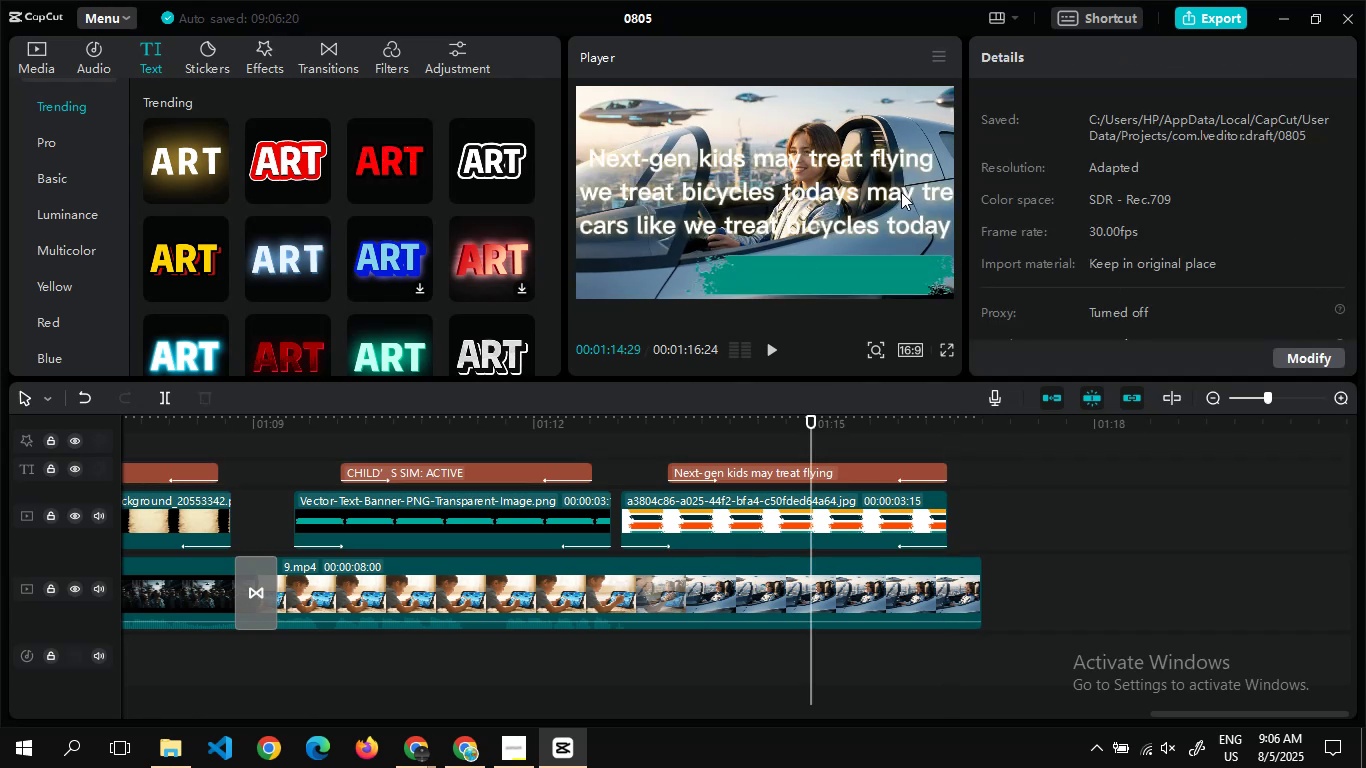 
left_click([863, 478])
 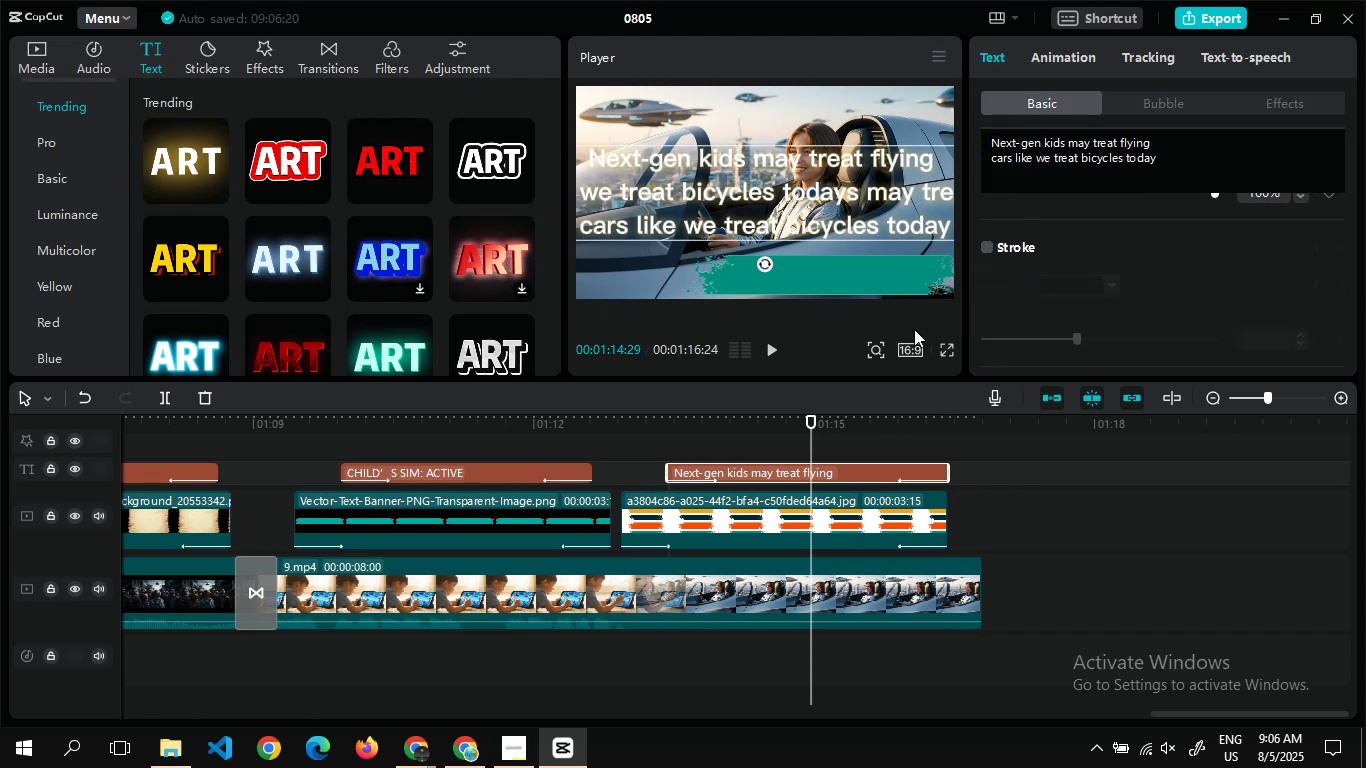 
key(Delete)
 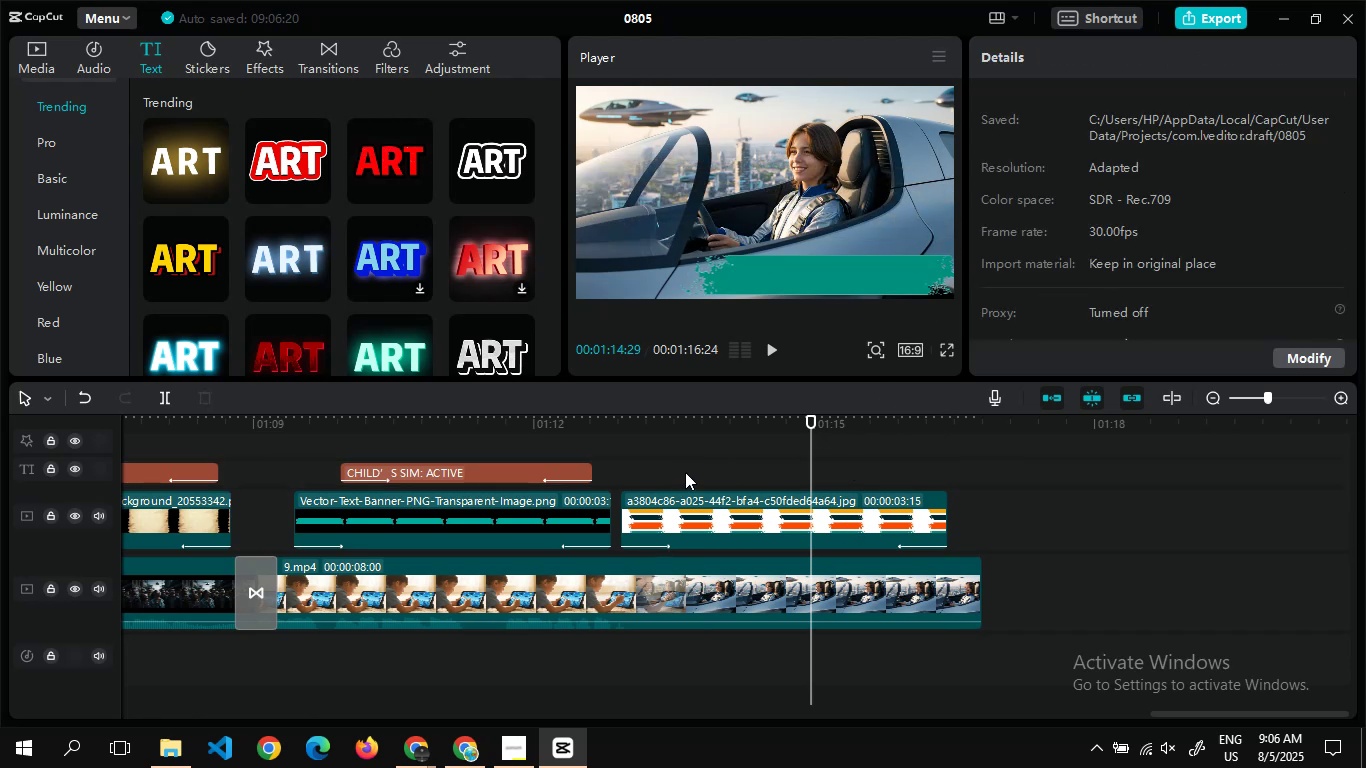 
double_click([685, 472])
 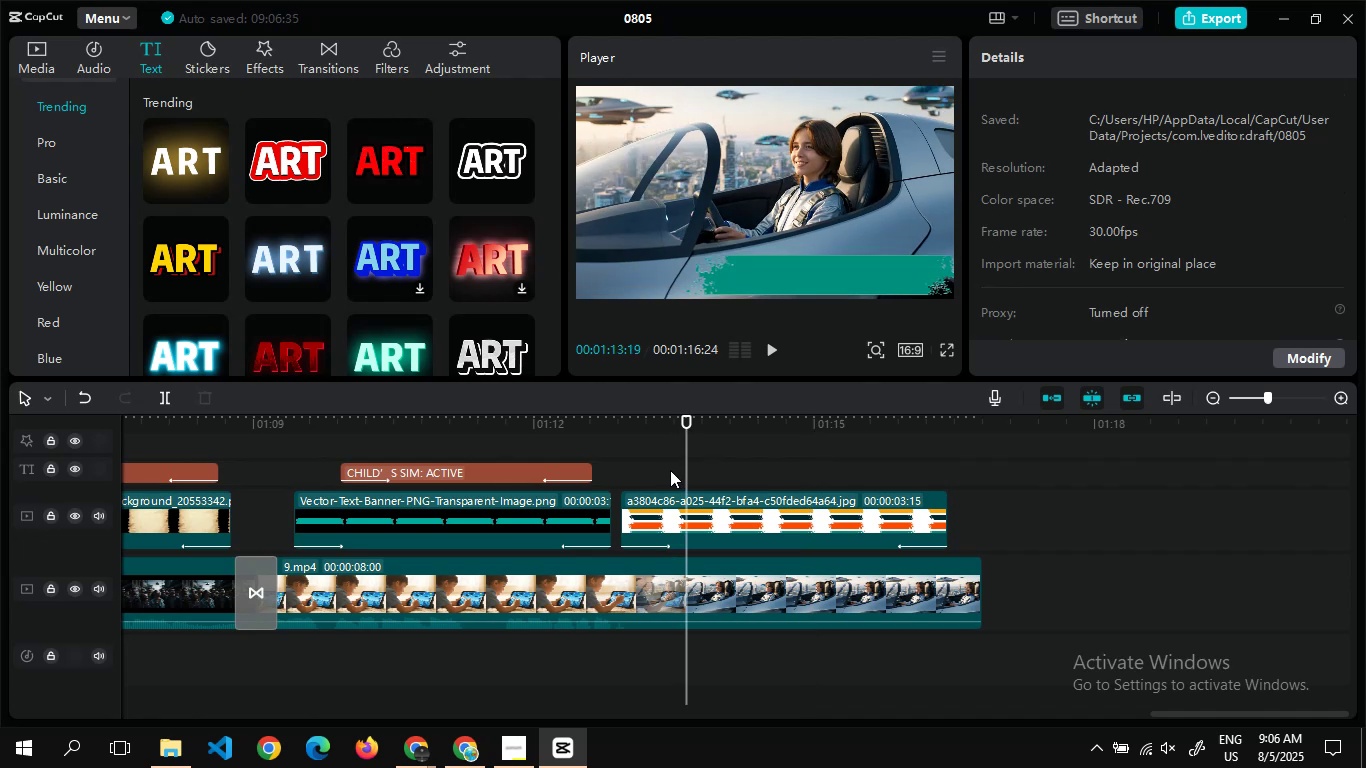 
double_click([670, 470])
 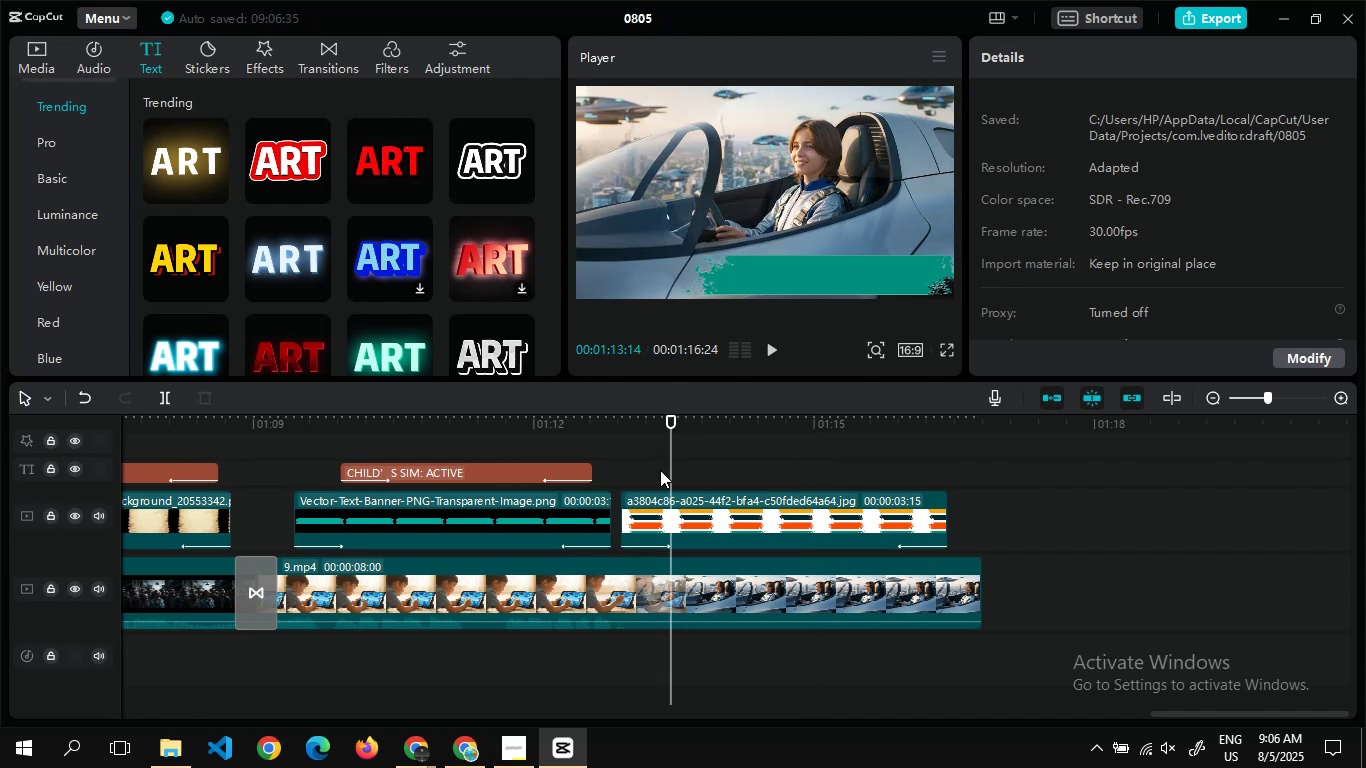 
double_click([660, 471])
 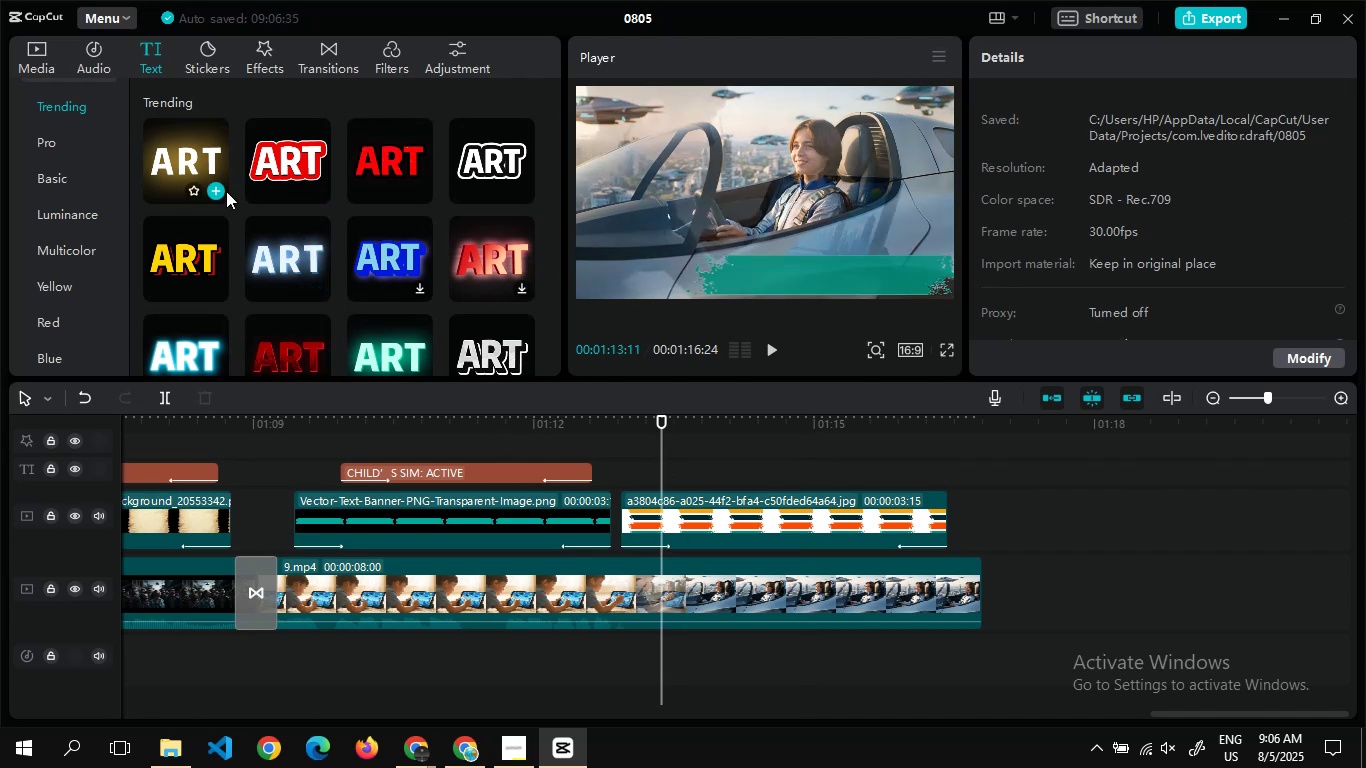 
left_click([212, 188])
 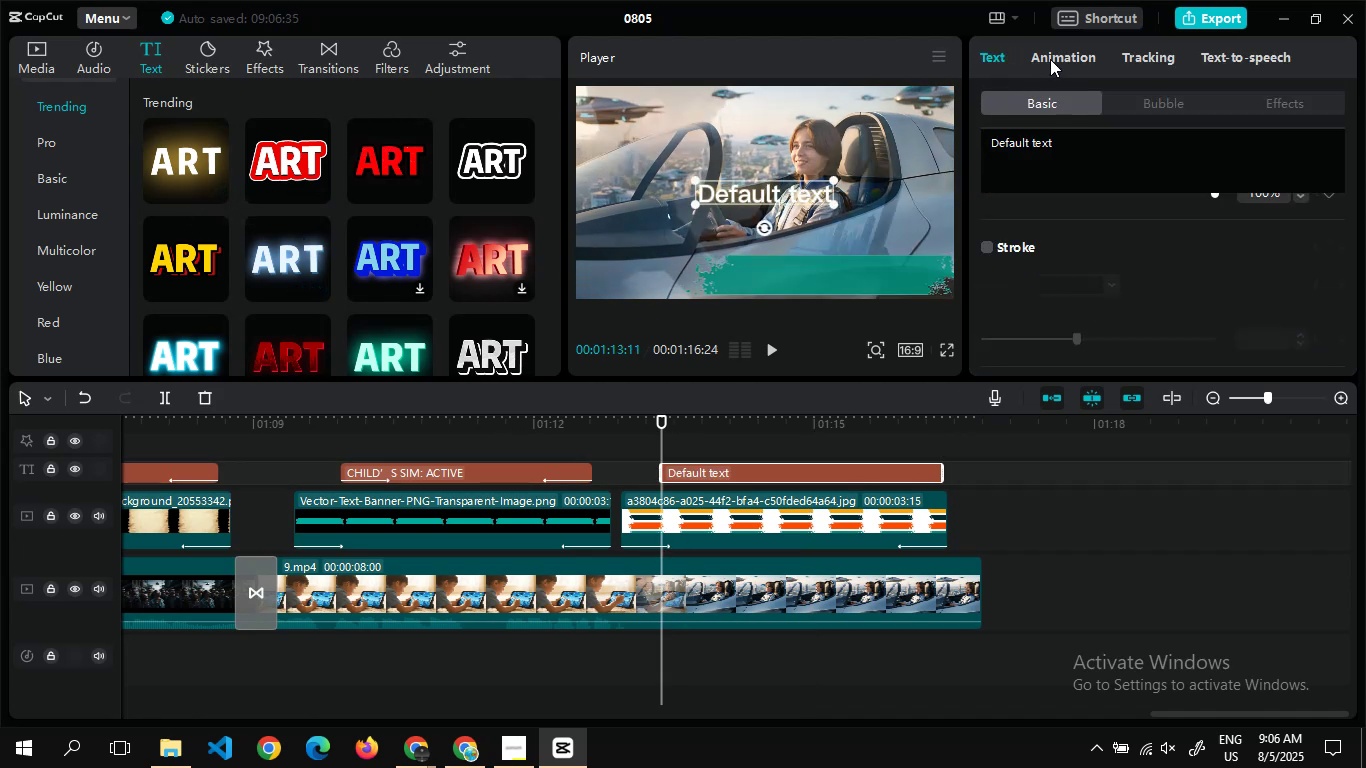 
wait(5.79)
 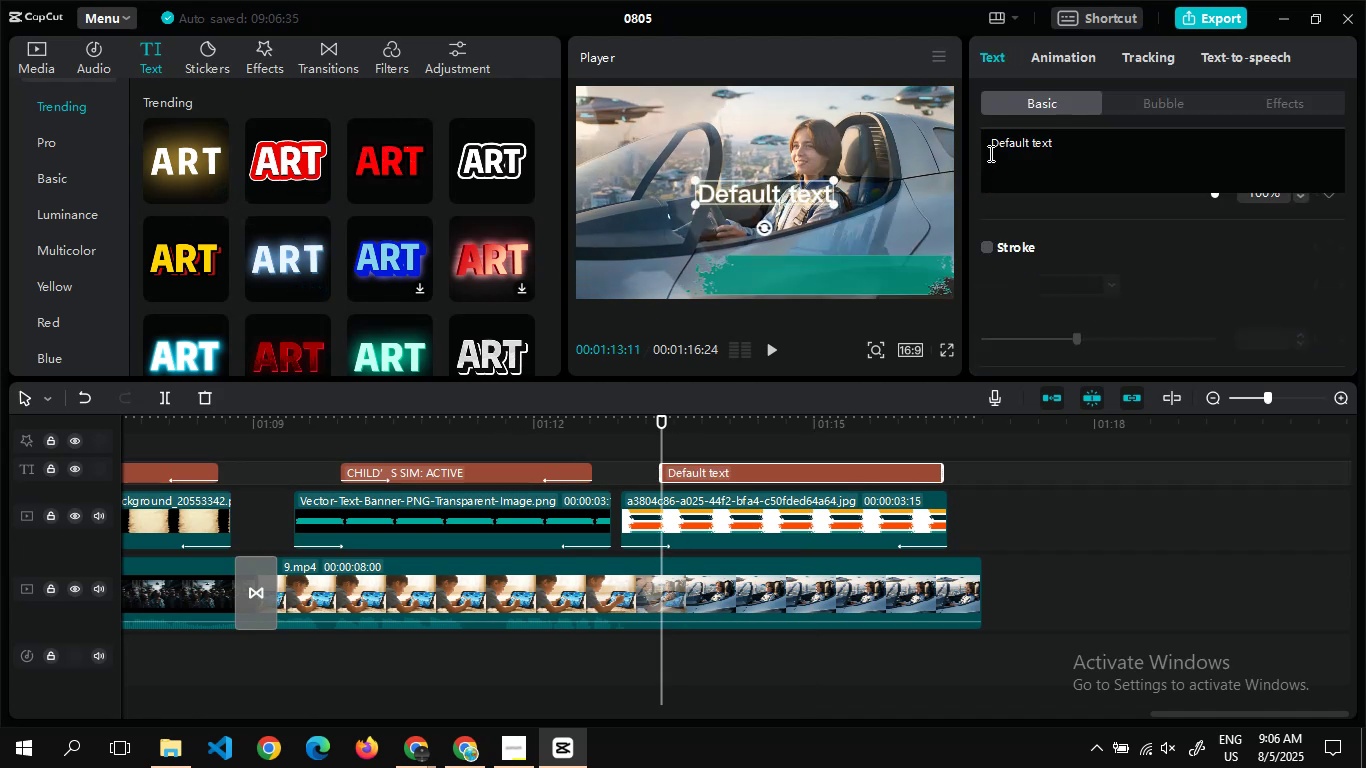 
key(Control+A)
 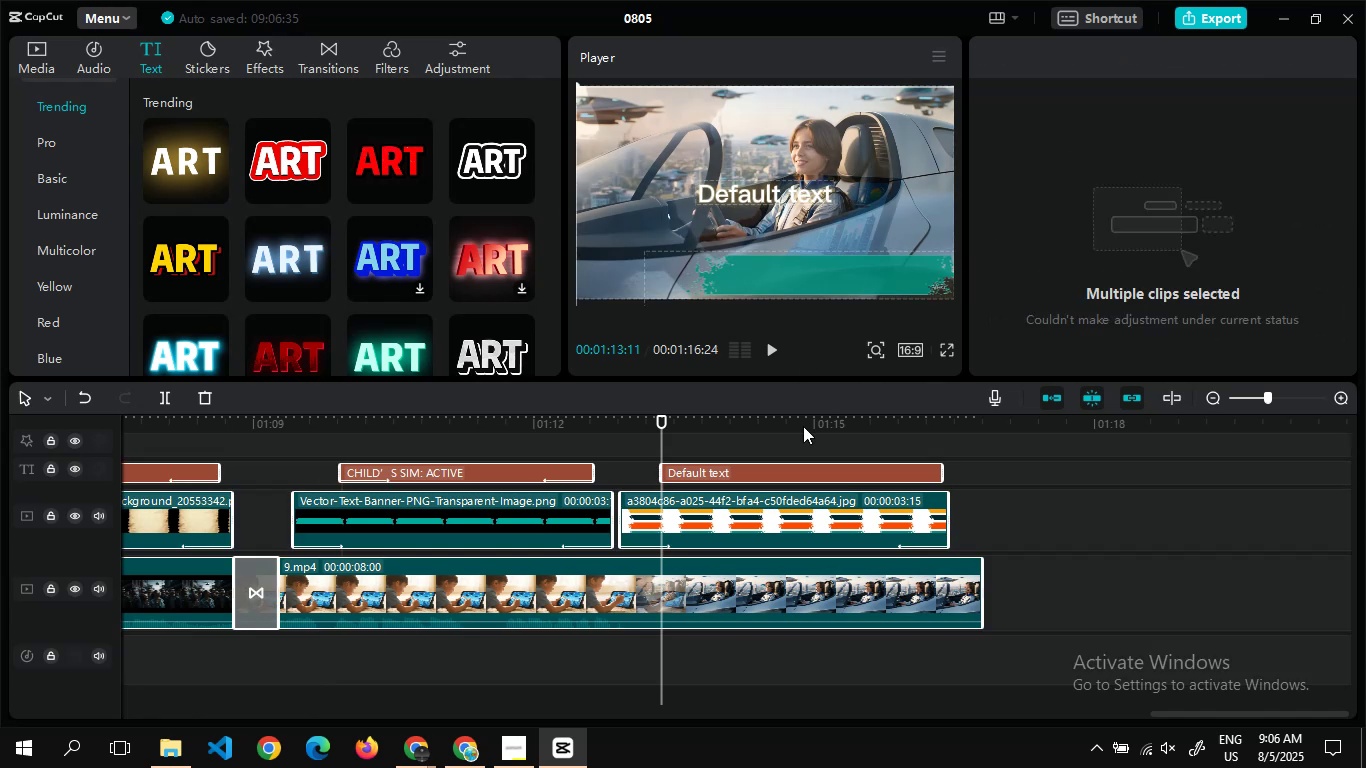 
left_click([802, 482])
 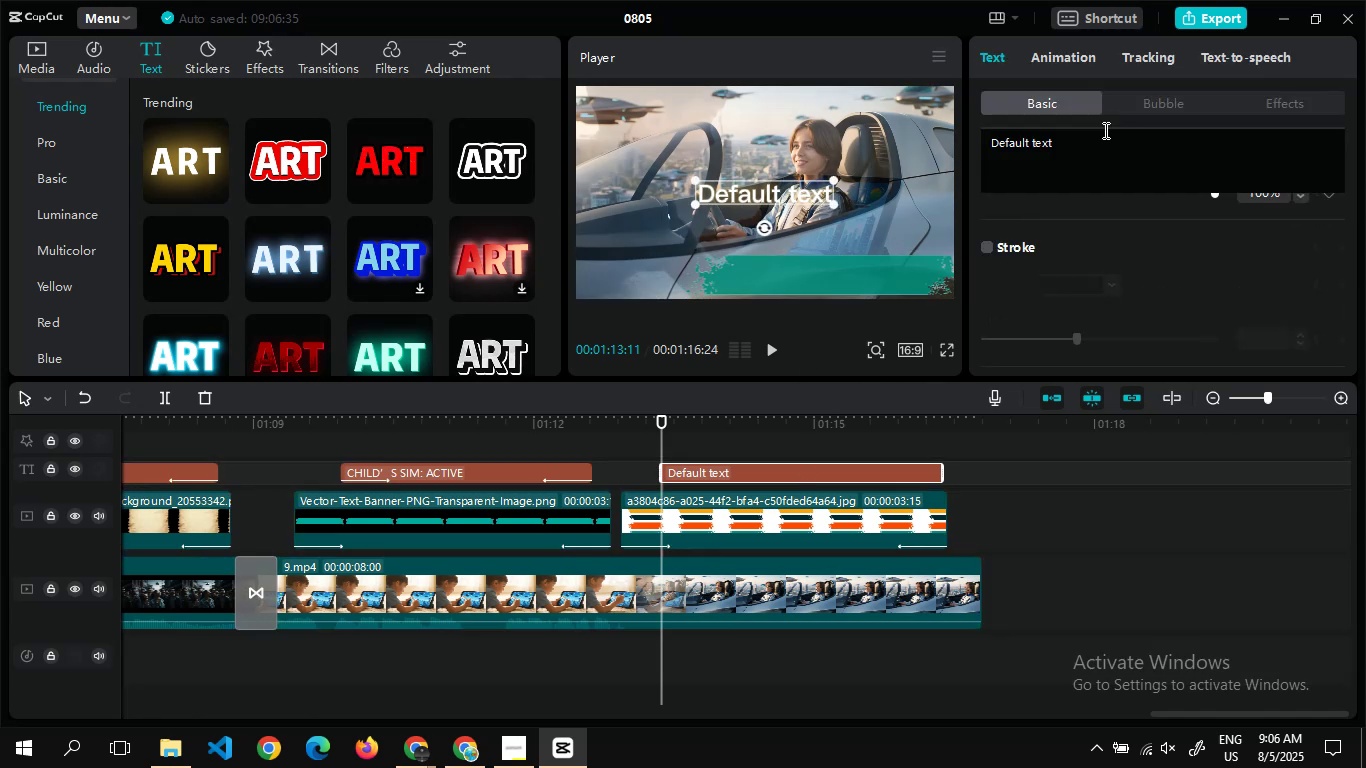 
left_click([1101, 131])
 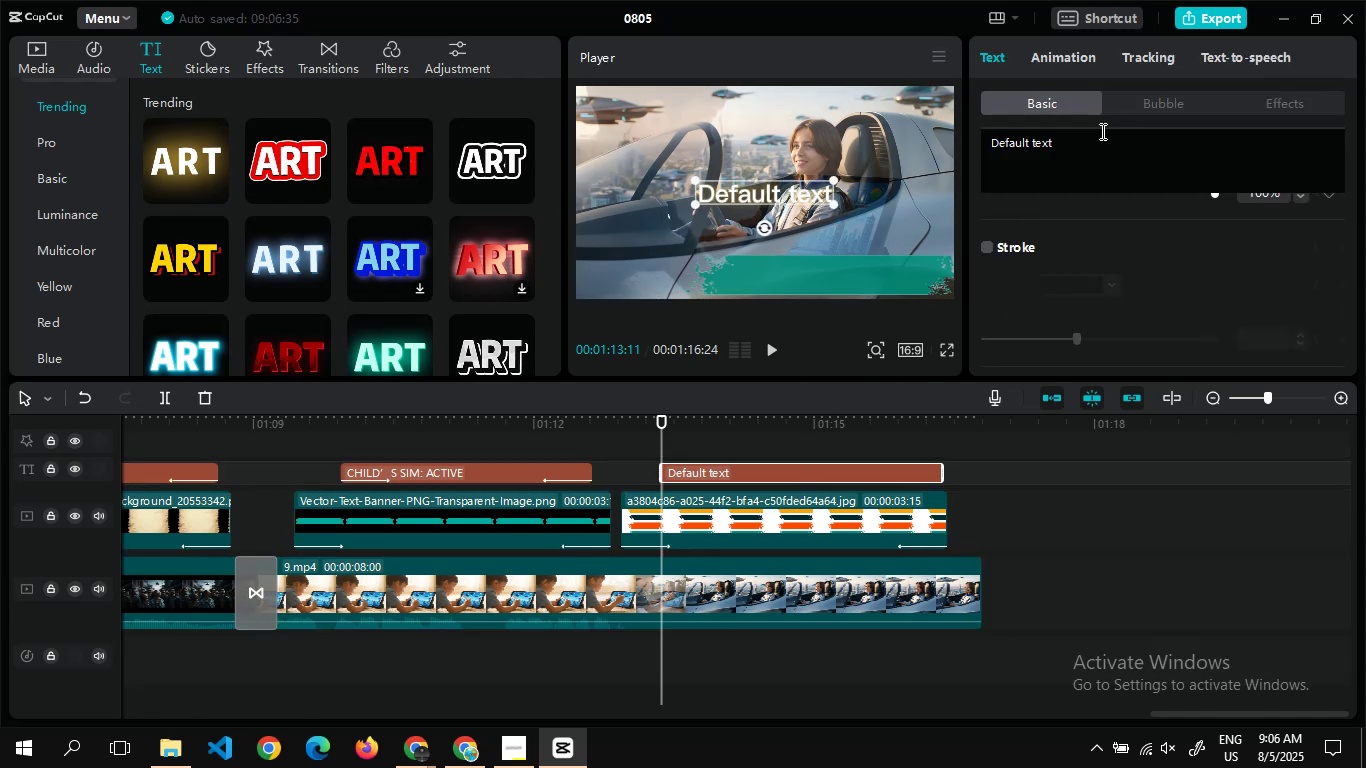 
key(Control+A)
 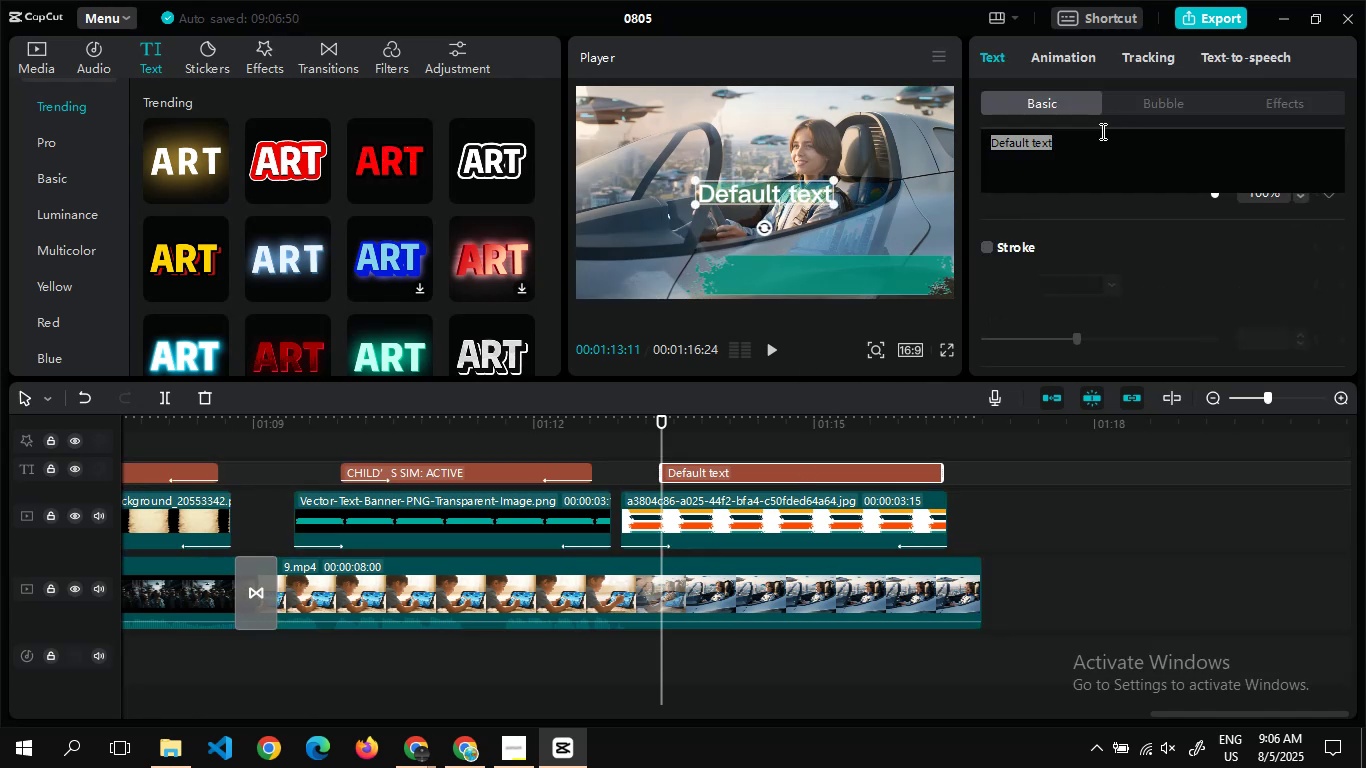 
key(Control+V)
 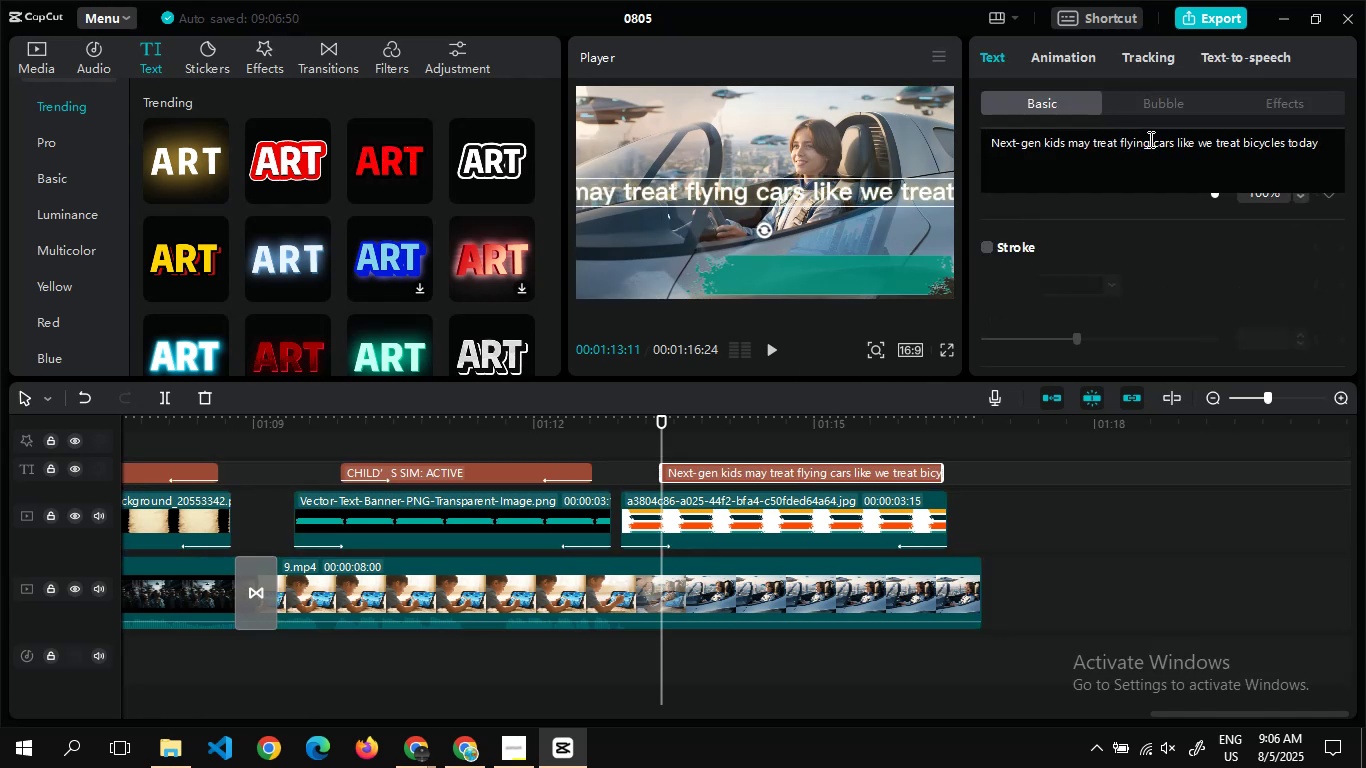 
left_click([1151, 139])
 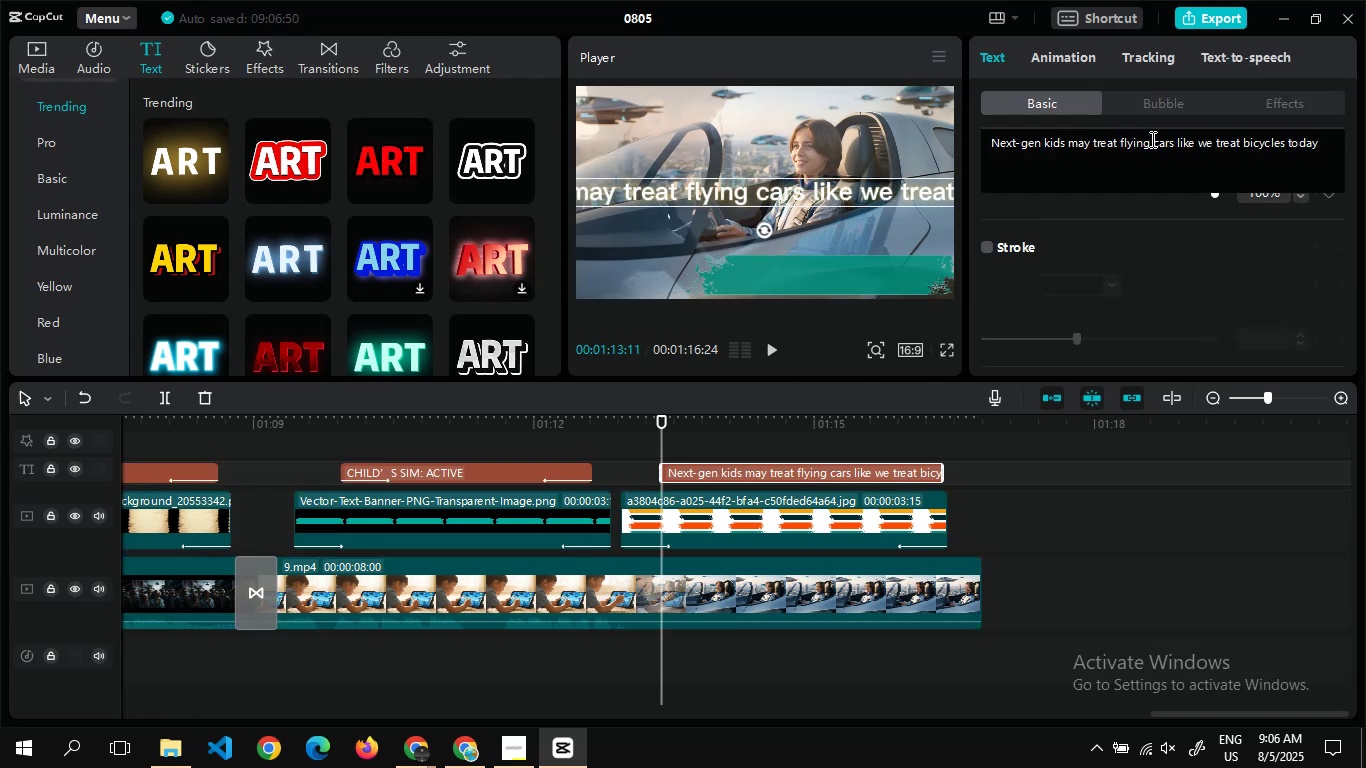 
key(Enter)
 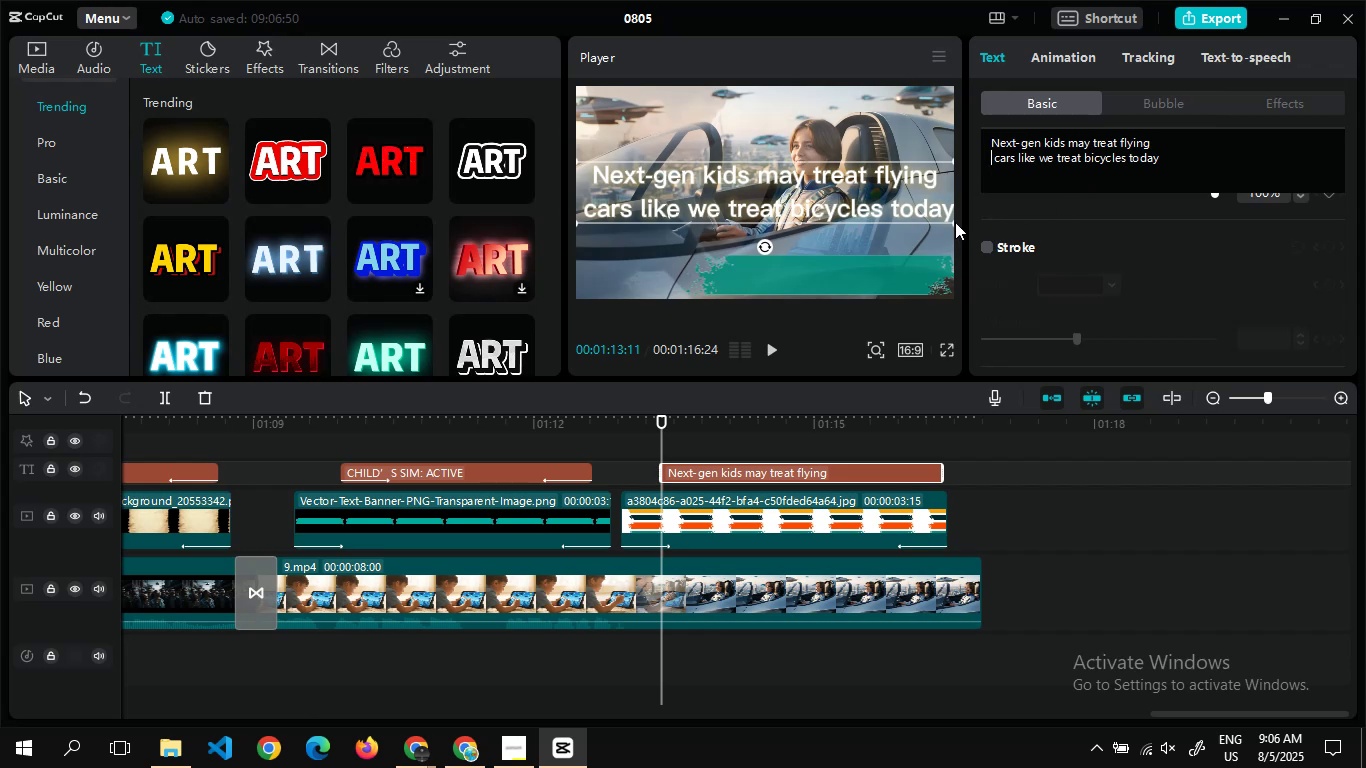 
left_click_drag(start_coordinate=[953, 220], to_coordinate=[891, 205])
 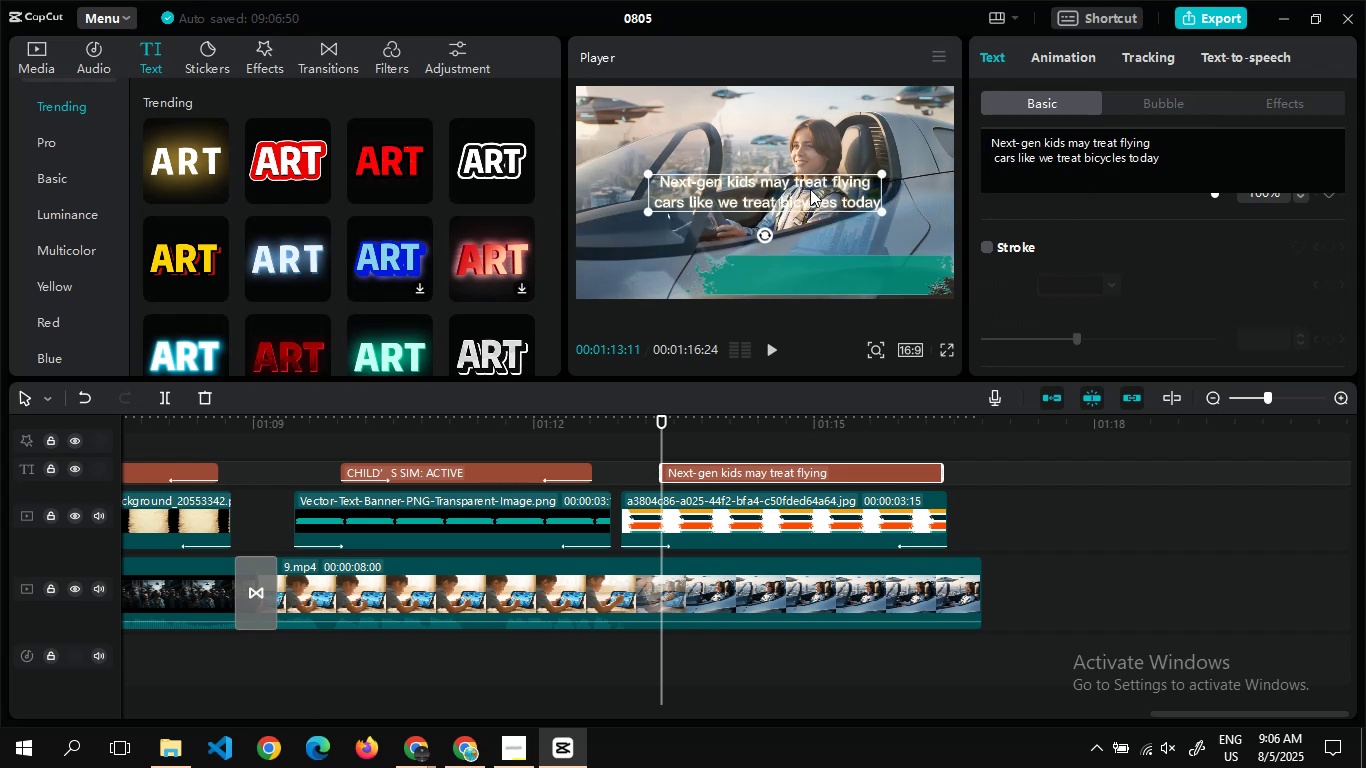 
left_click_drag(start_coordinate=[810, 189], to_coordinate=[872, 273])
 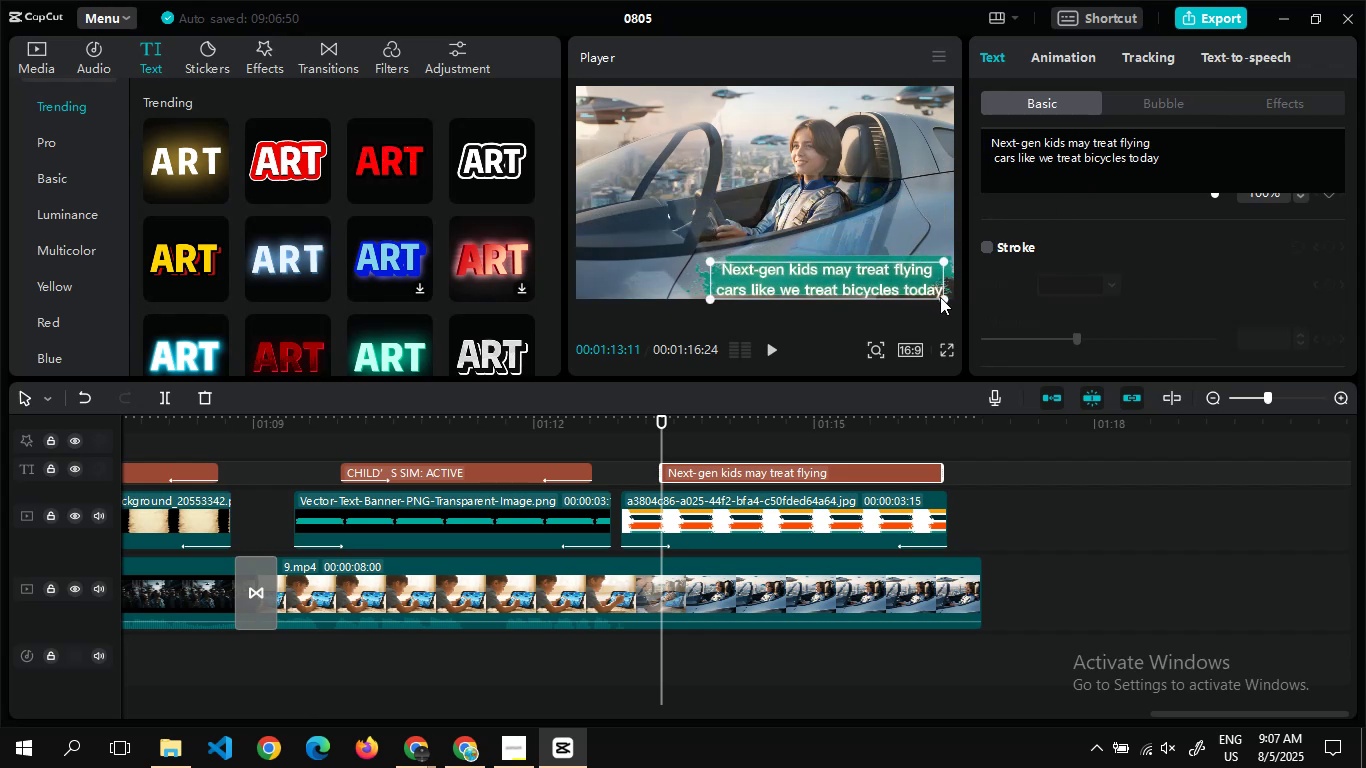 
left_click_drag(start_coordinate=[942, 297], to_coordinate=[931, 287])
 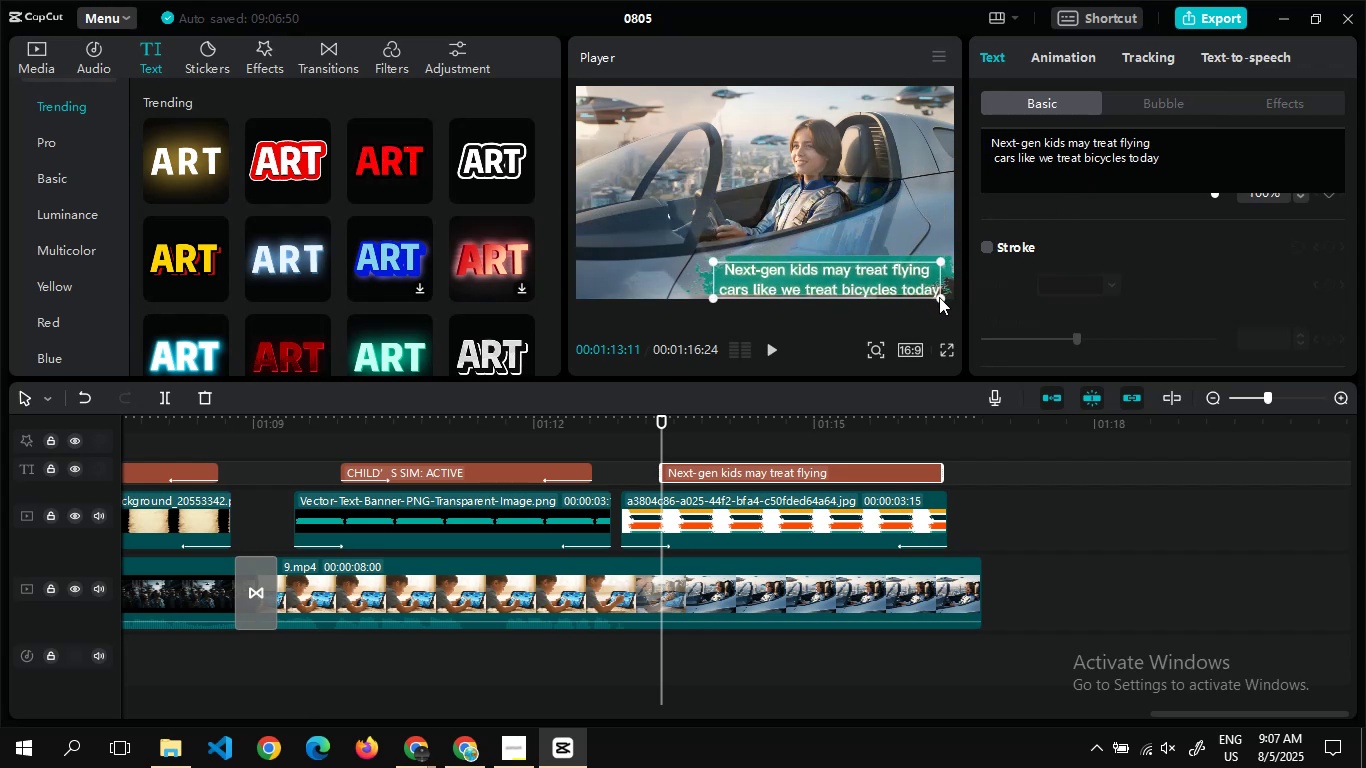 
left_click_drag(start_coordinate=[939, 297], to_coordinate=[922, 290])
 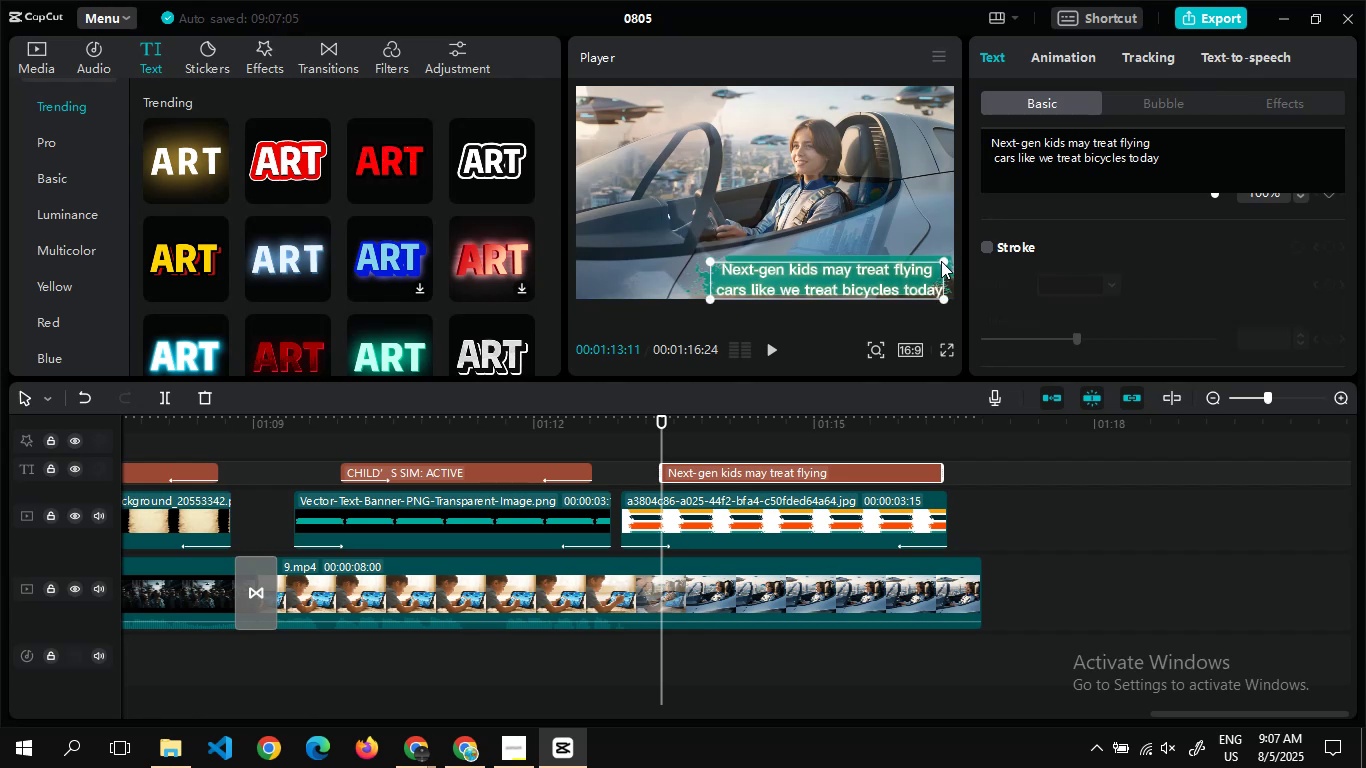 
left_click_drag(start_coordinate=[941, 261], to_coordinate=[919, 271])
 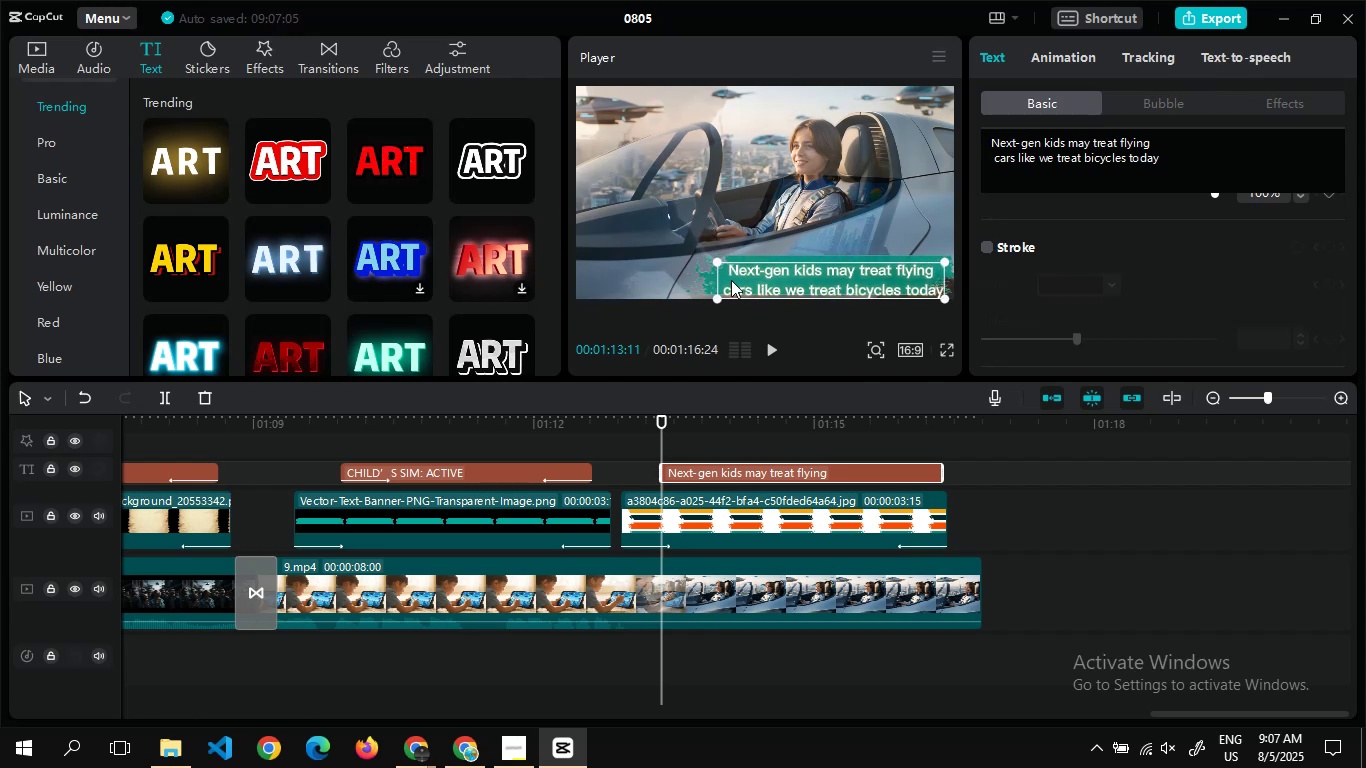 
left_click_drag(start_coordinate=[716, 264], to_coordinate=[728, 270])
 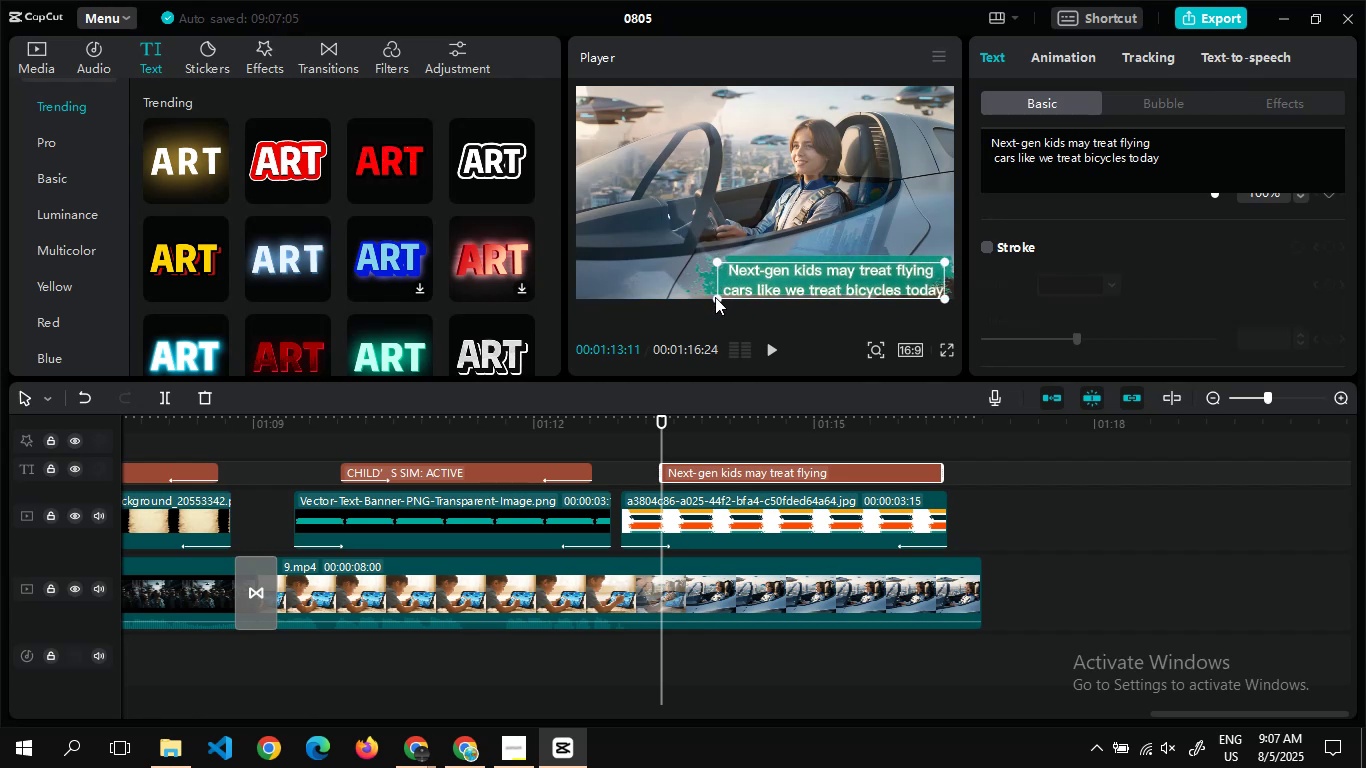 
left_click_drag(start_coordinate=[714, 297], to_coordinate=[720, 277])
 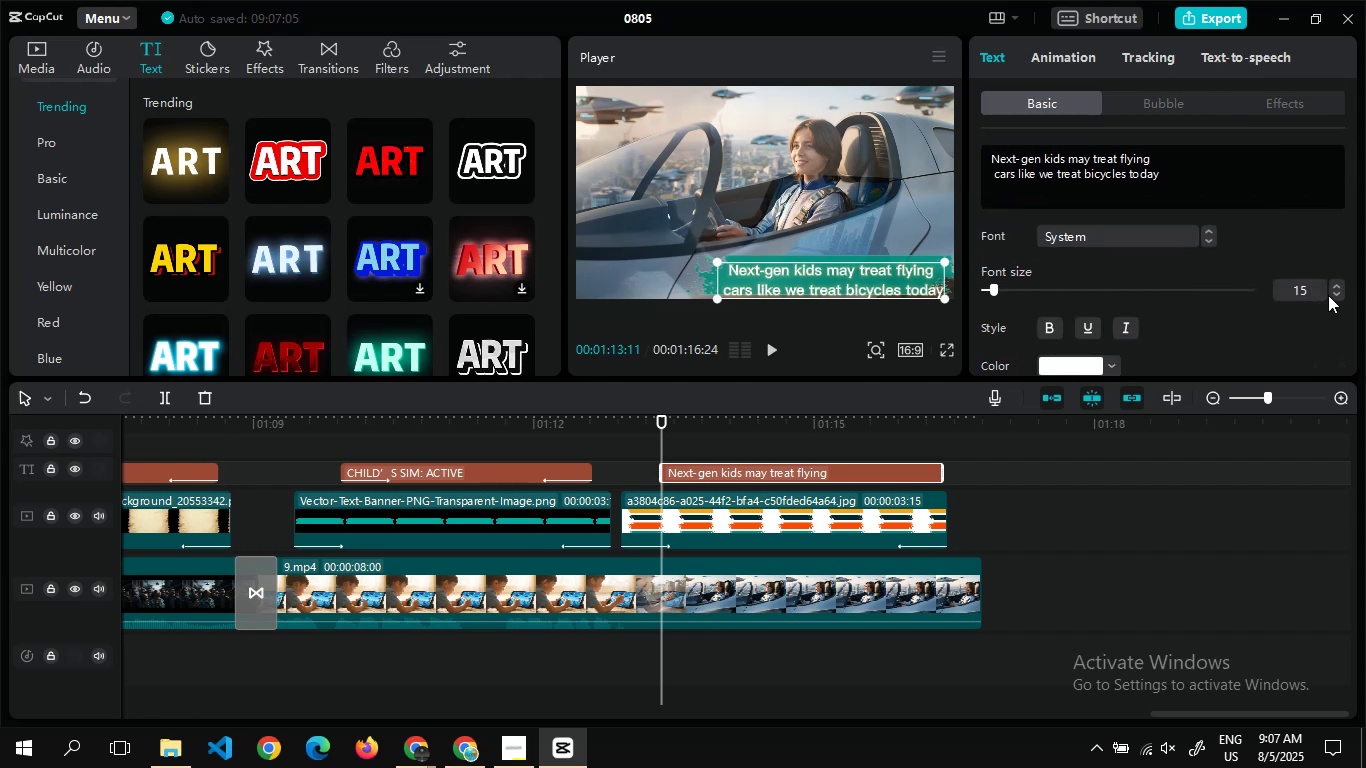 
double_click([1337, 291])
 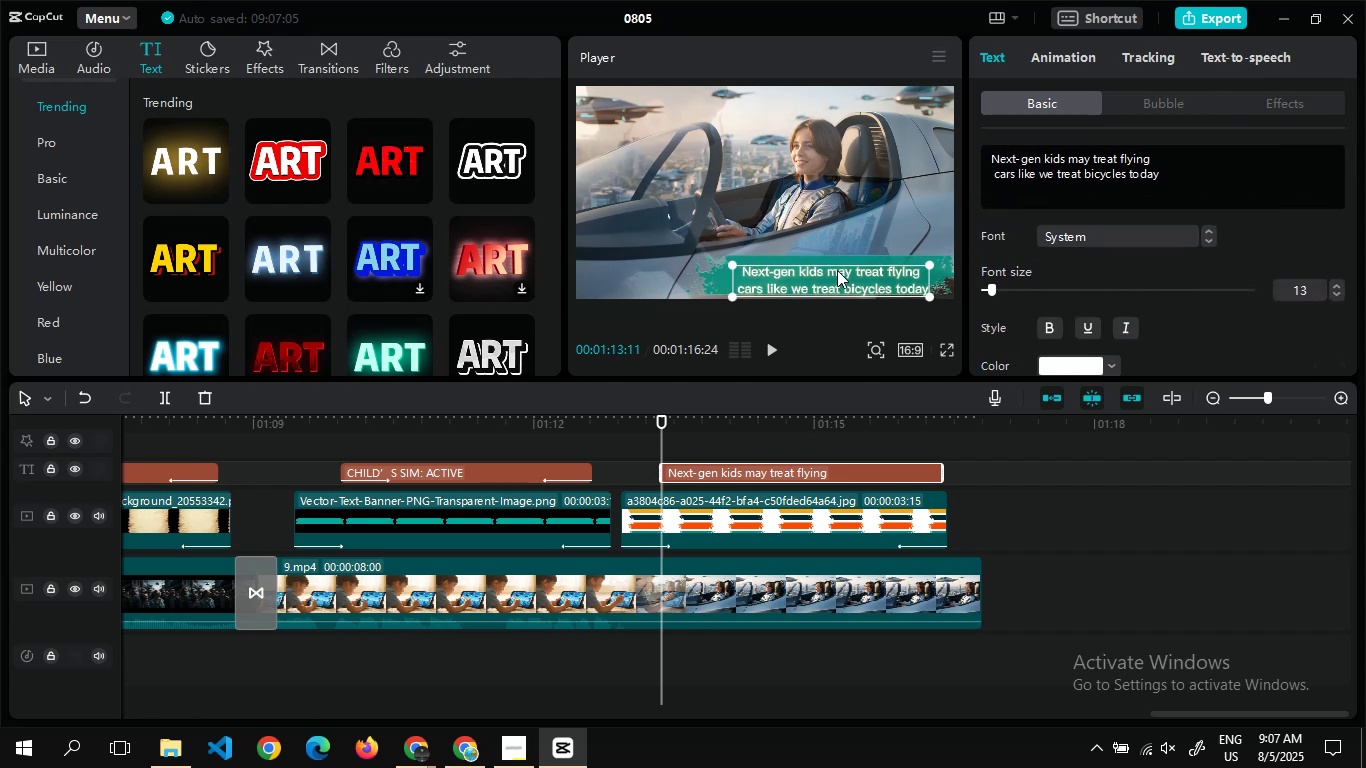 
left_click_drag(start_coordinate=[833, 282], to_coordinate=[832, 276])
 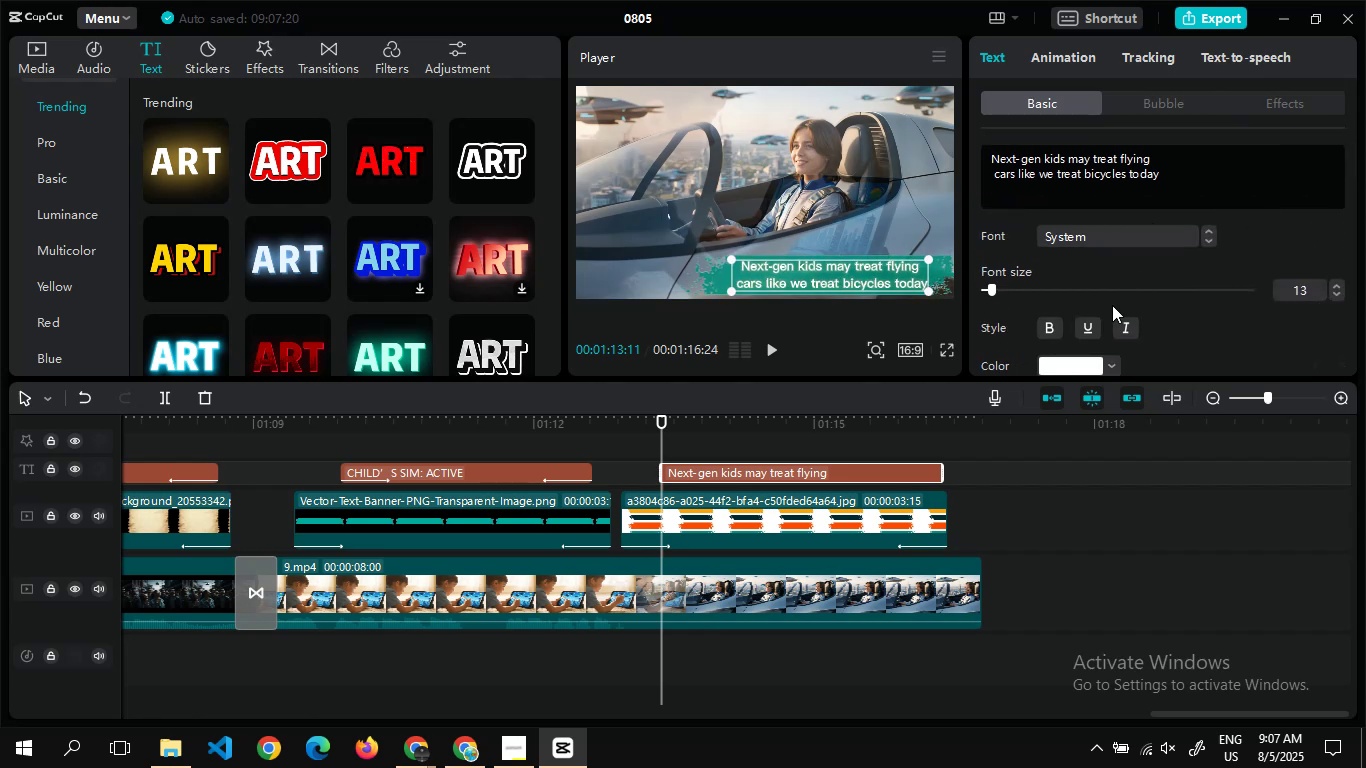 
left_click_drag(start_coordinate=[1112, 306], to_coordinate=[1117, 311])
 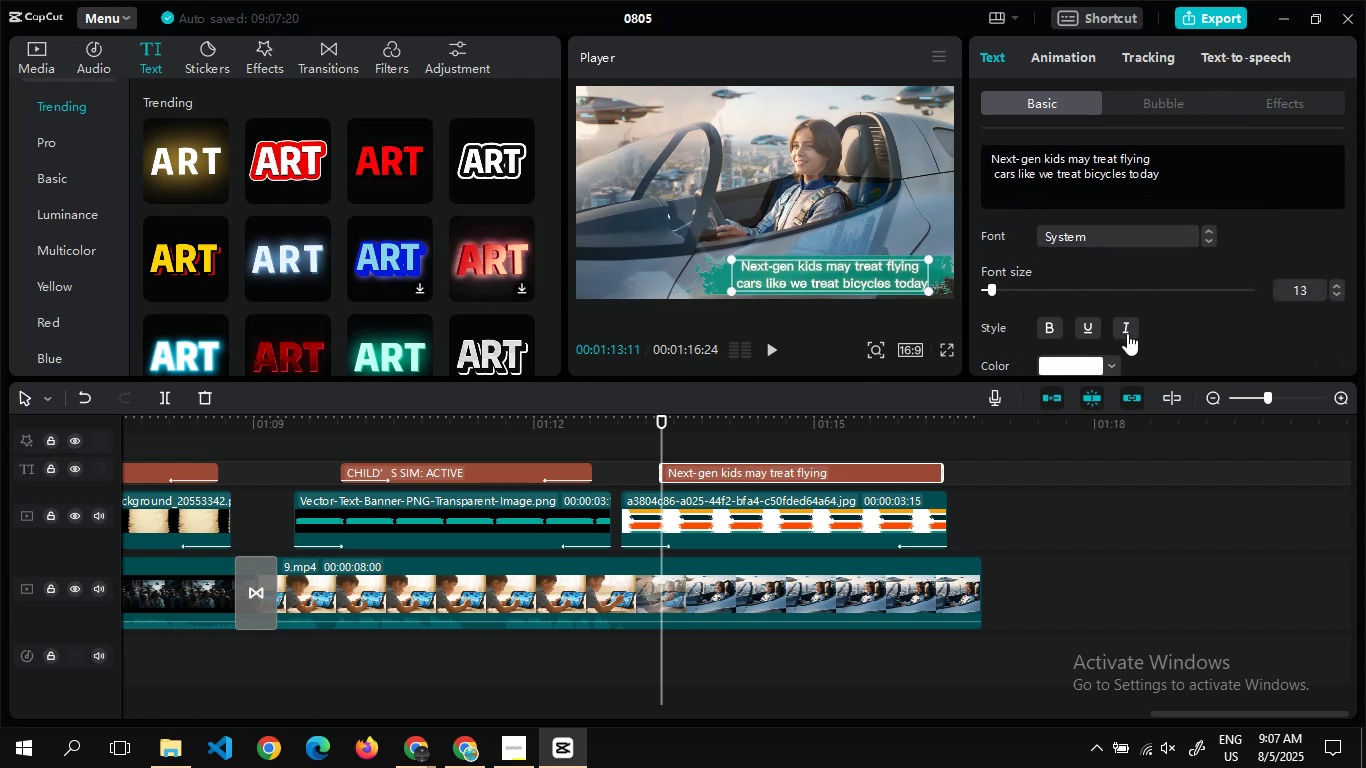 
left_click([1127, 333])
 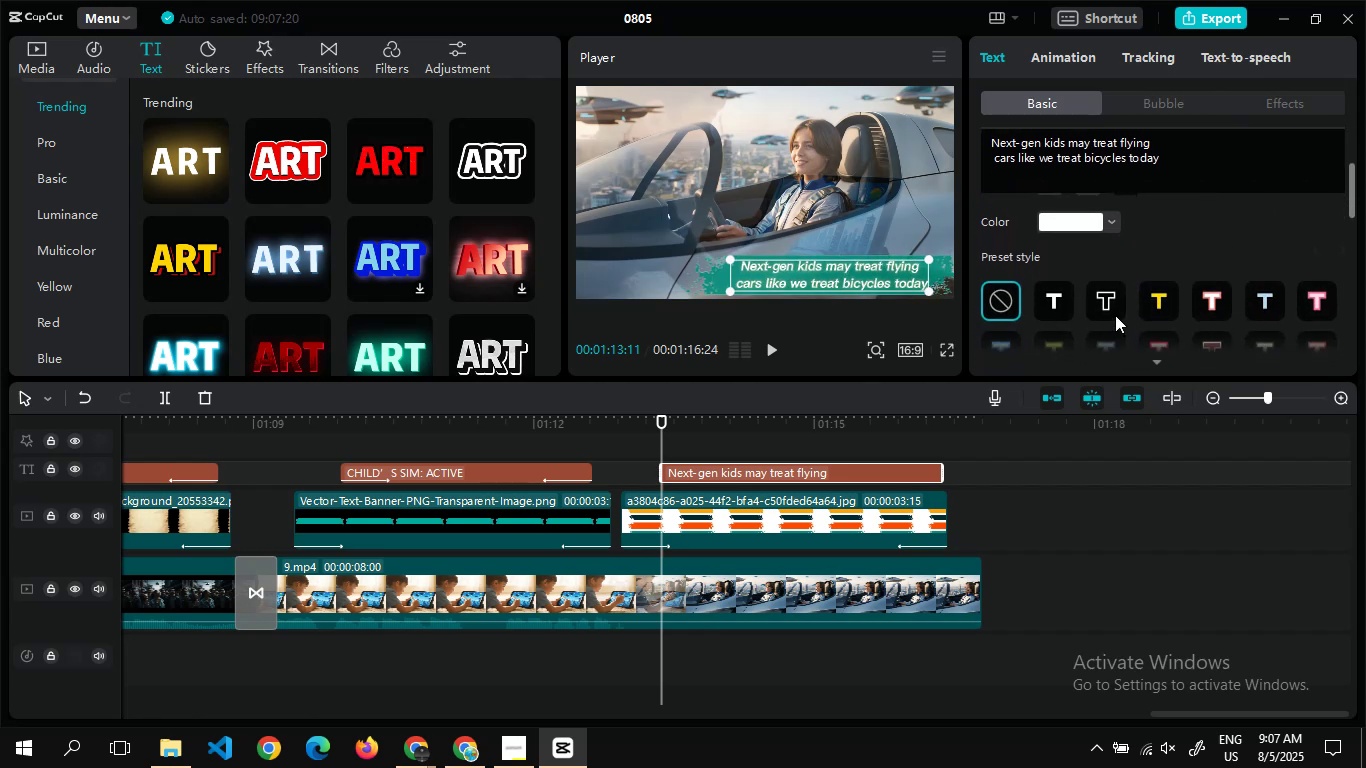 
left_click([1109, 304])
 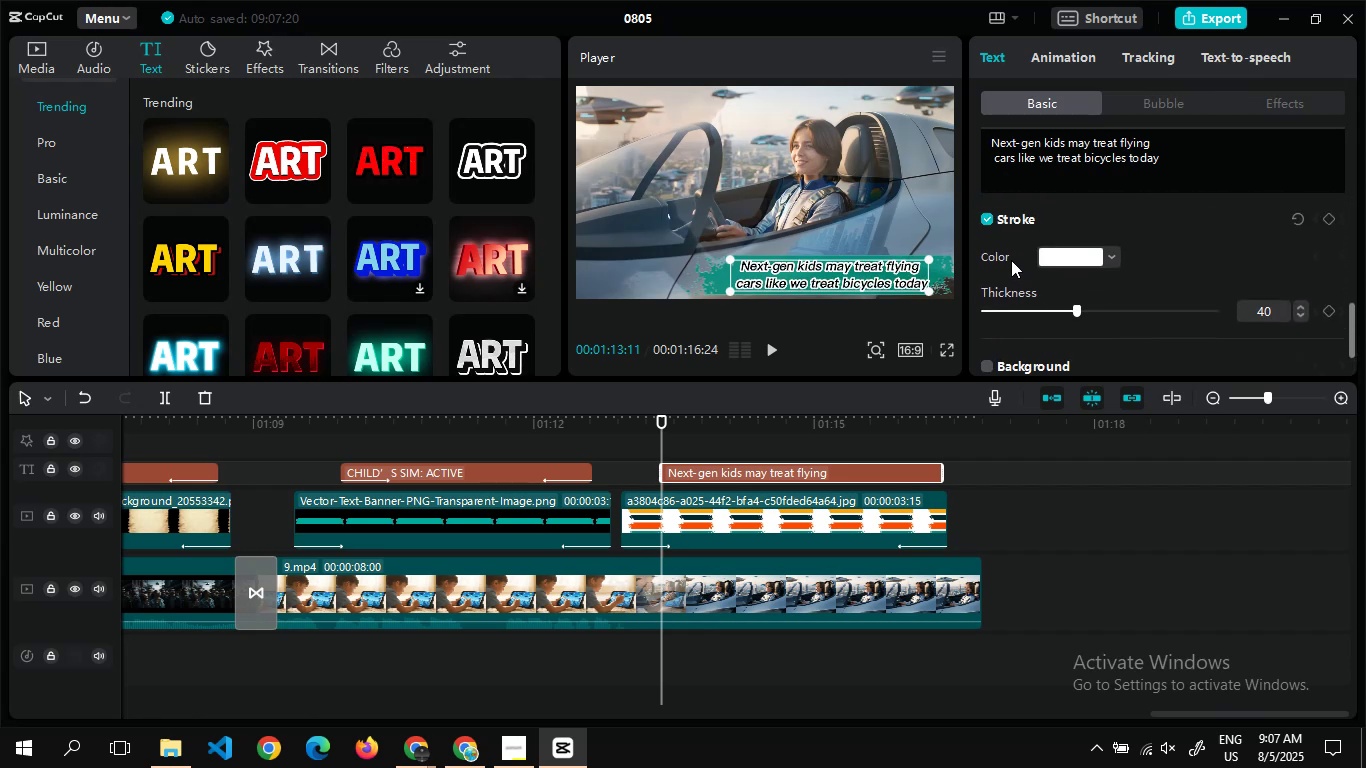 
wait(5.56)
 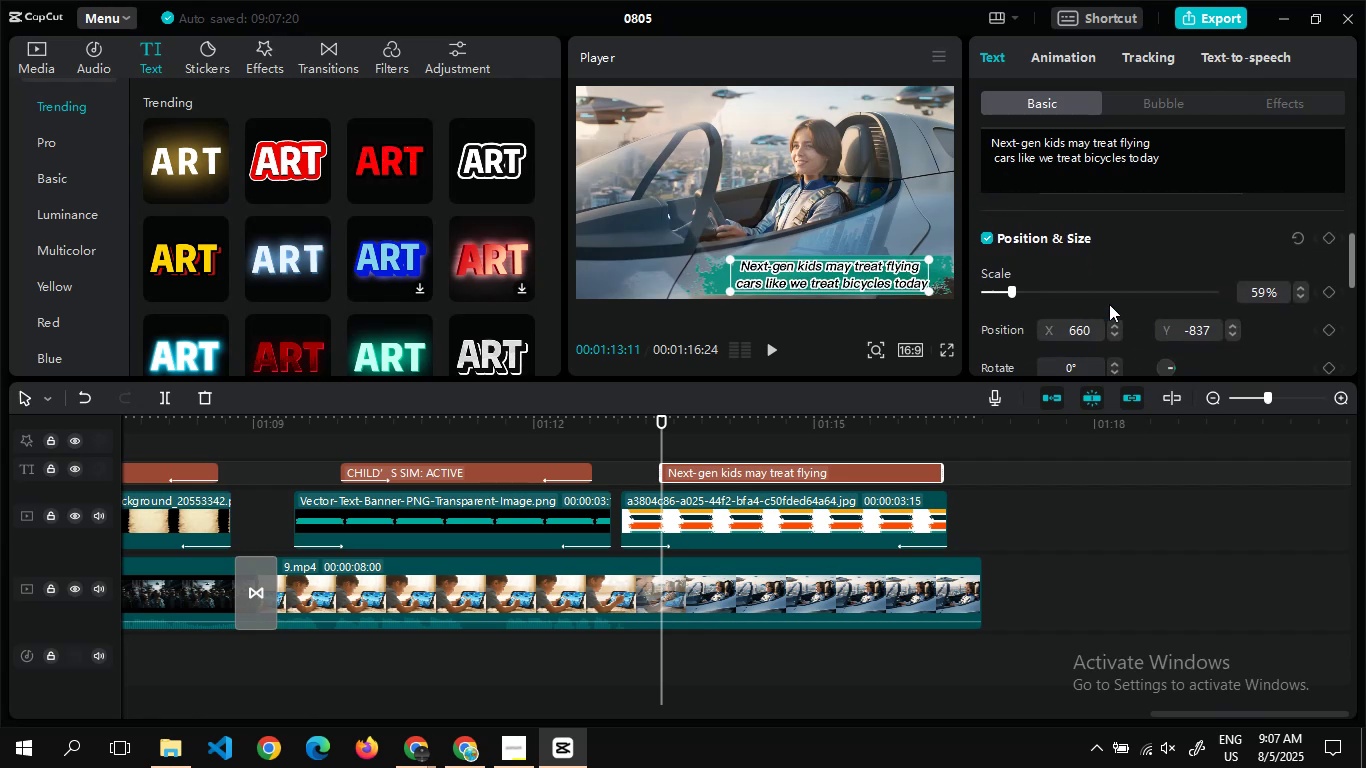 
left_click([988, 222])
 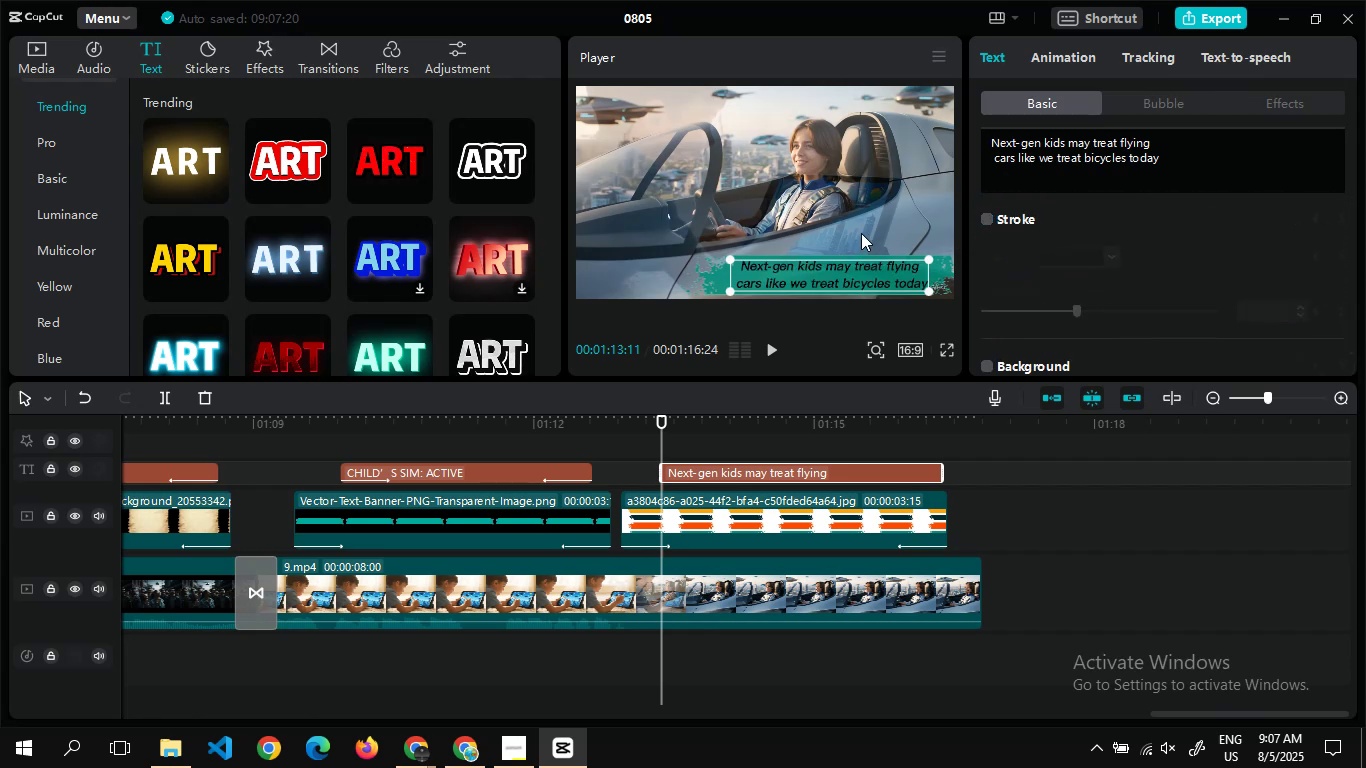 
left_click([858, 232])
 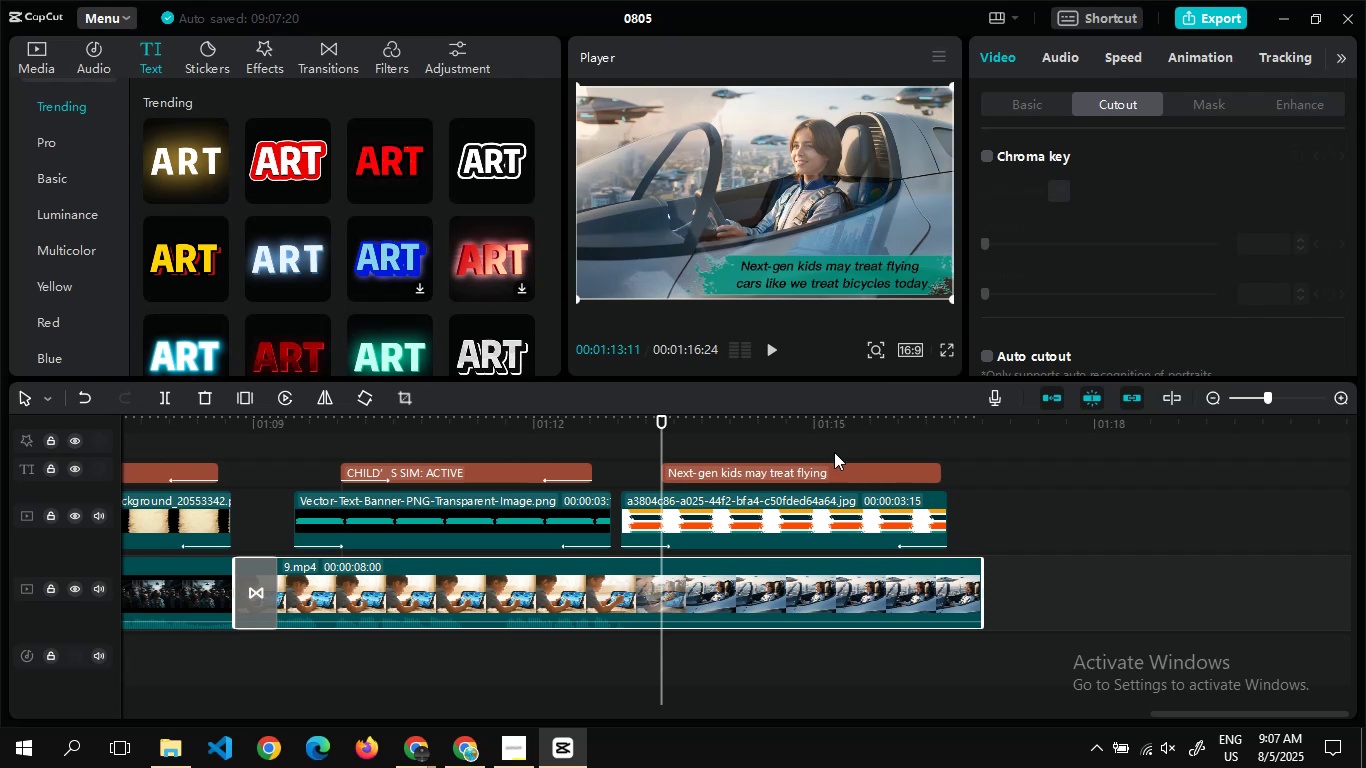 
left_click([848, 471])
 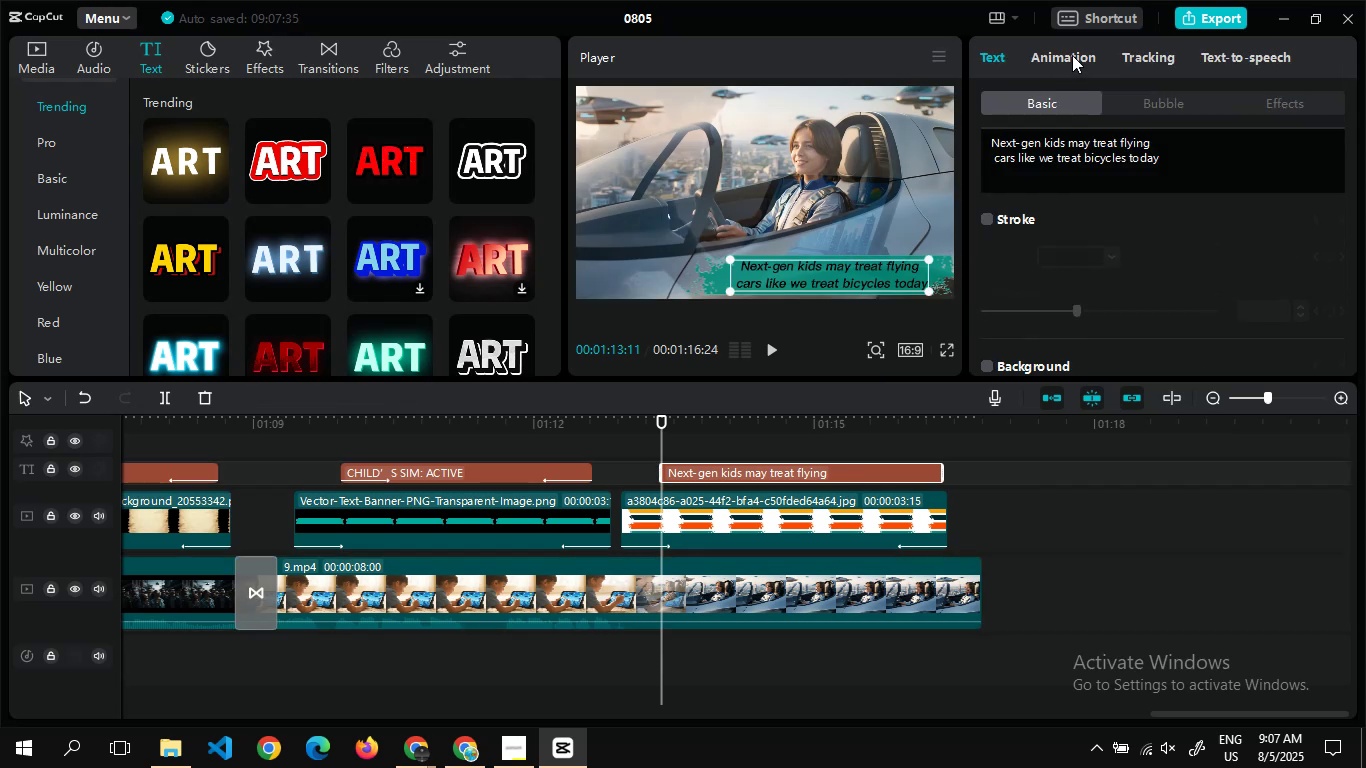 
left_click([1072, 55])
 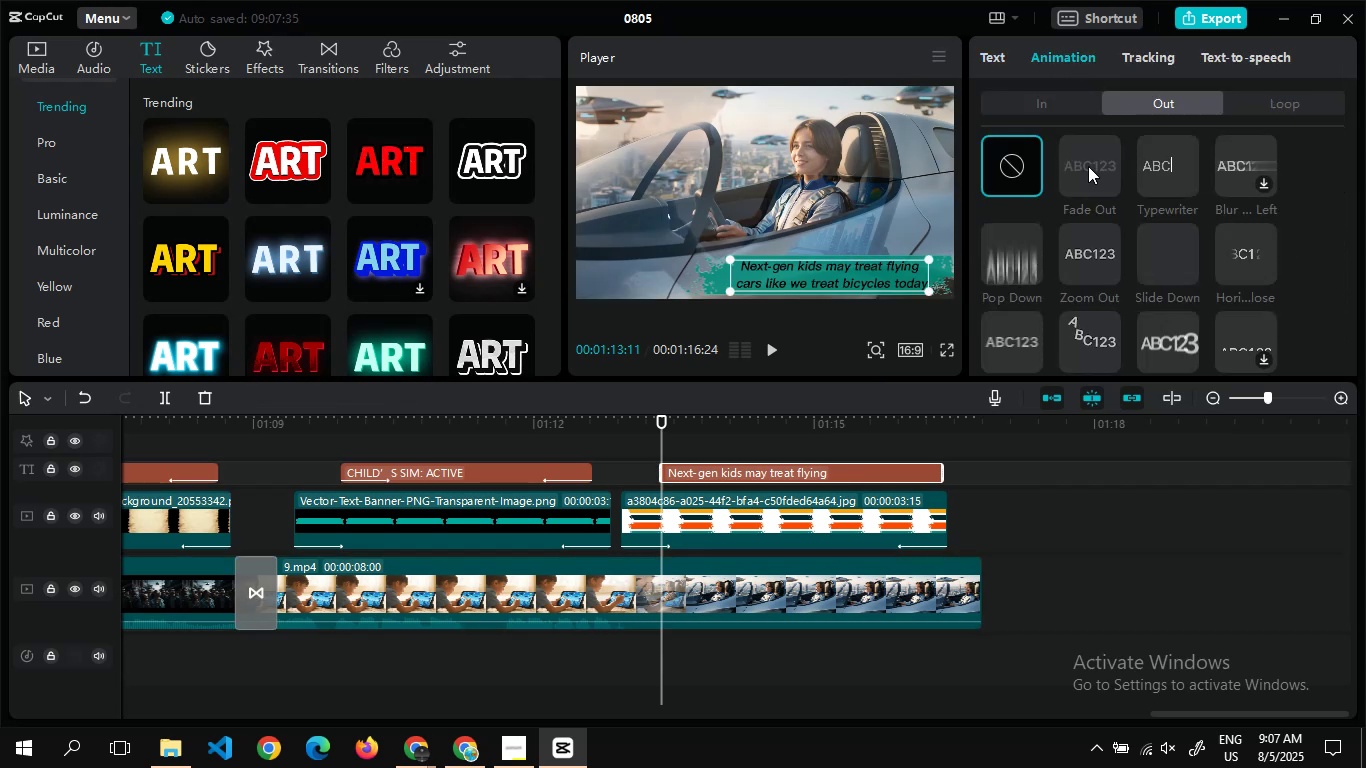 
left_click([1088, 166])
 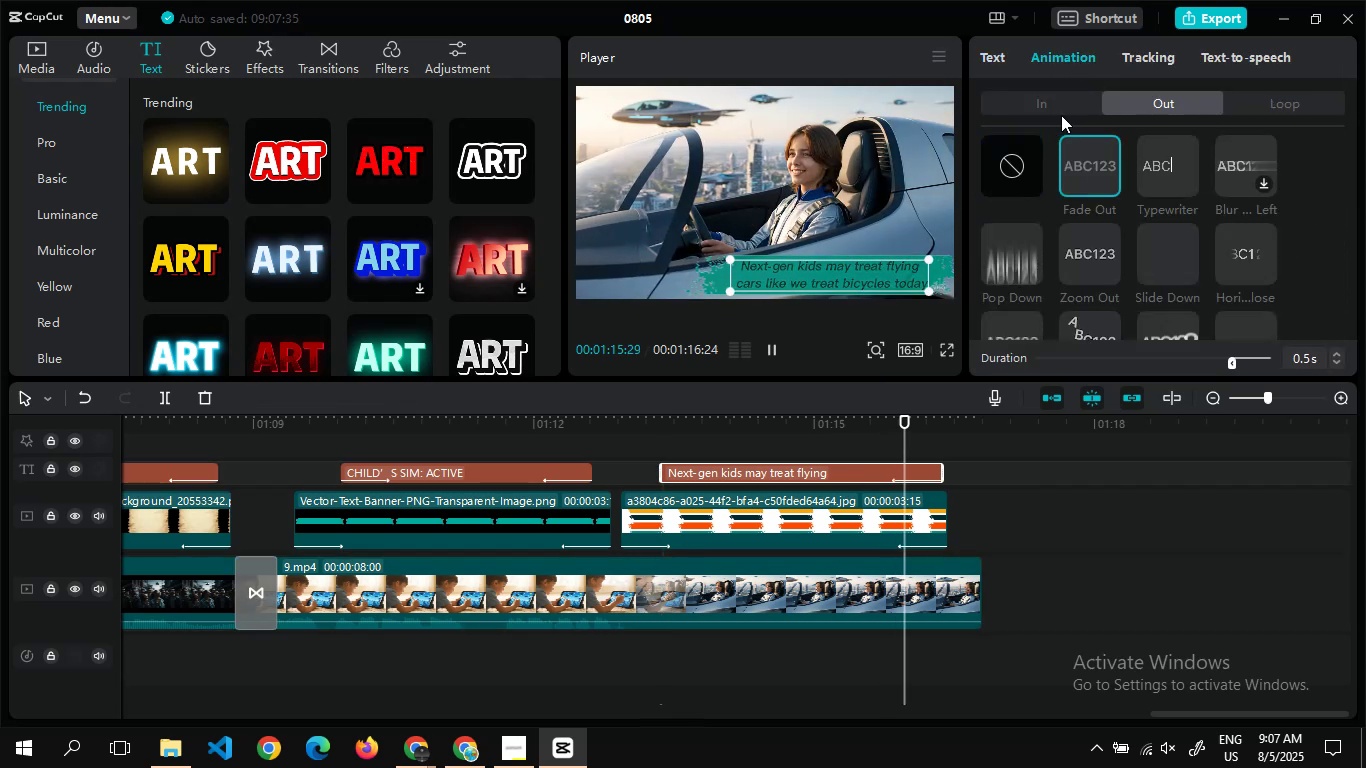 
left_click([1061, 115])
 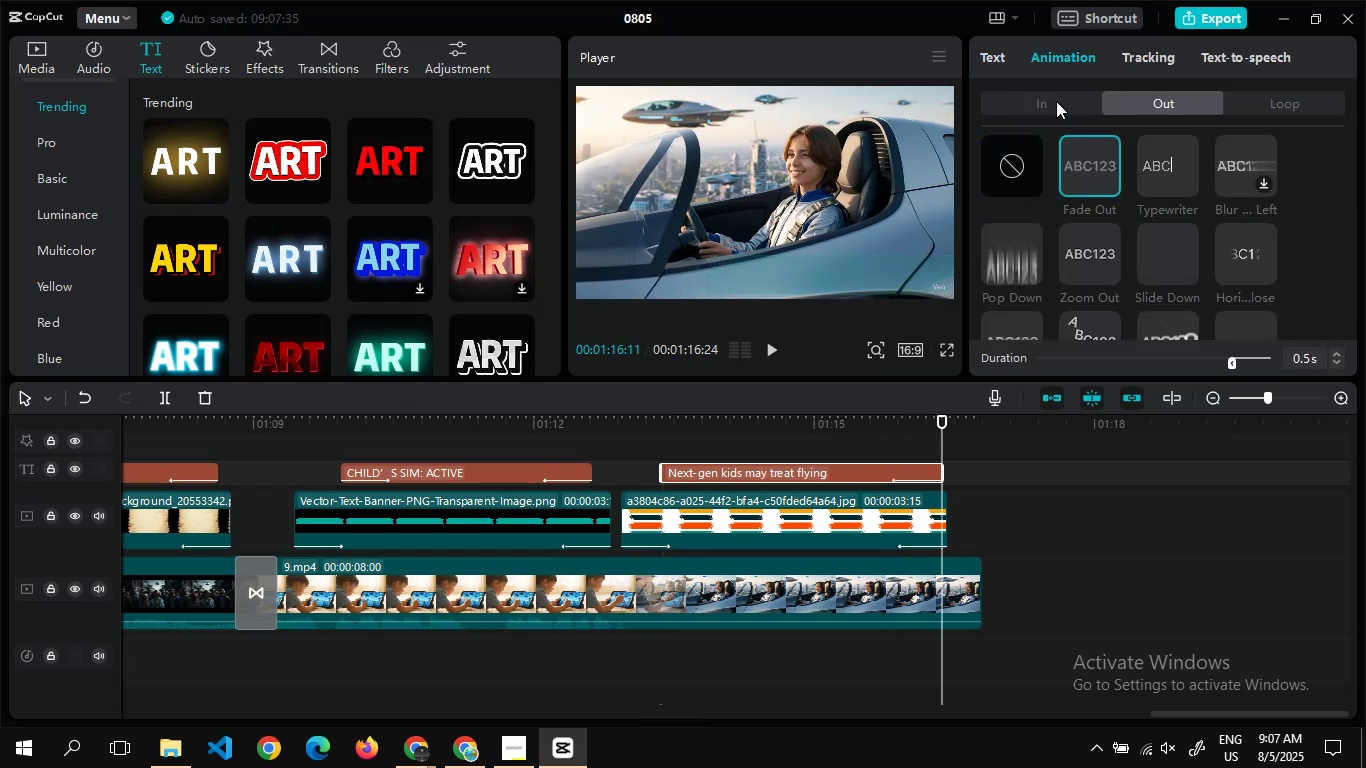 
left_click([1056, 101])
 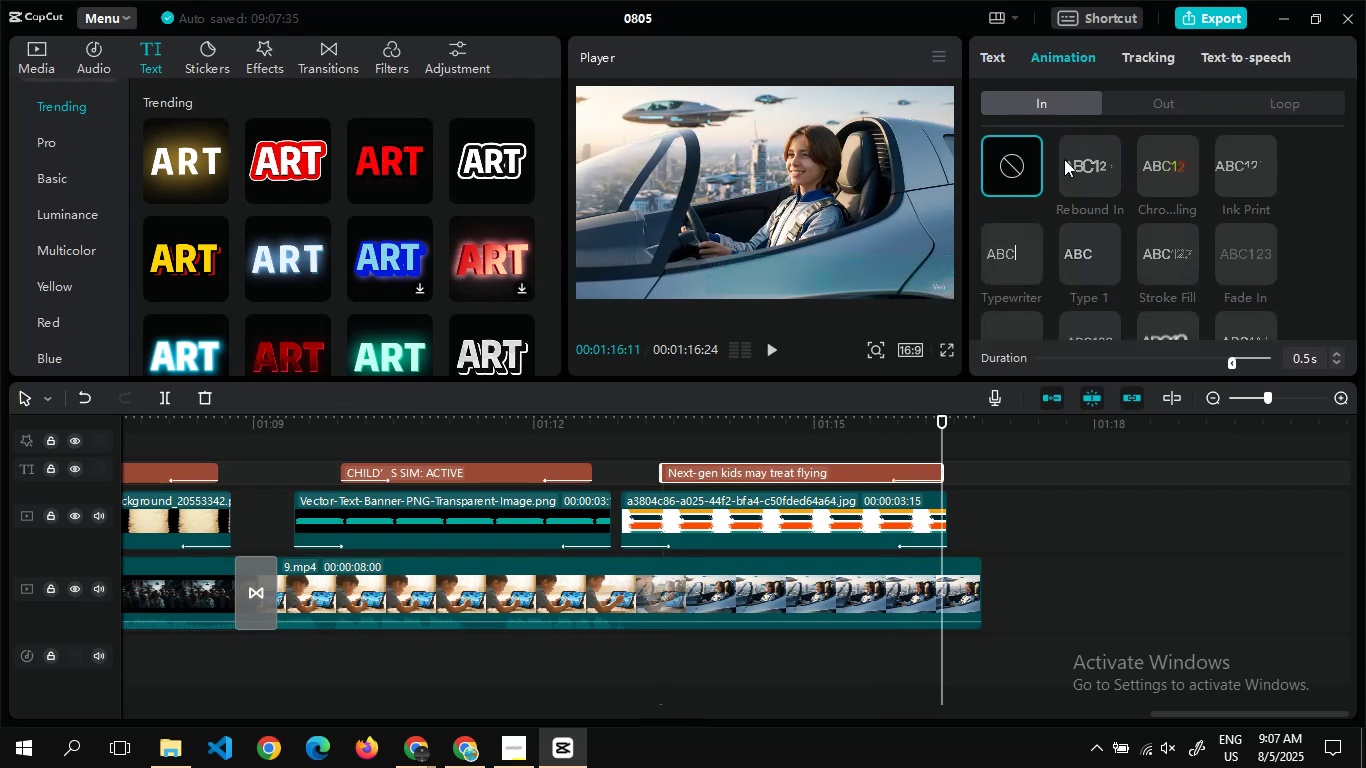 
left_click([1064, 159])
 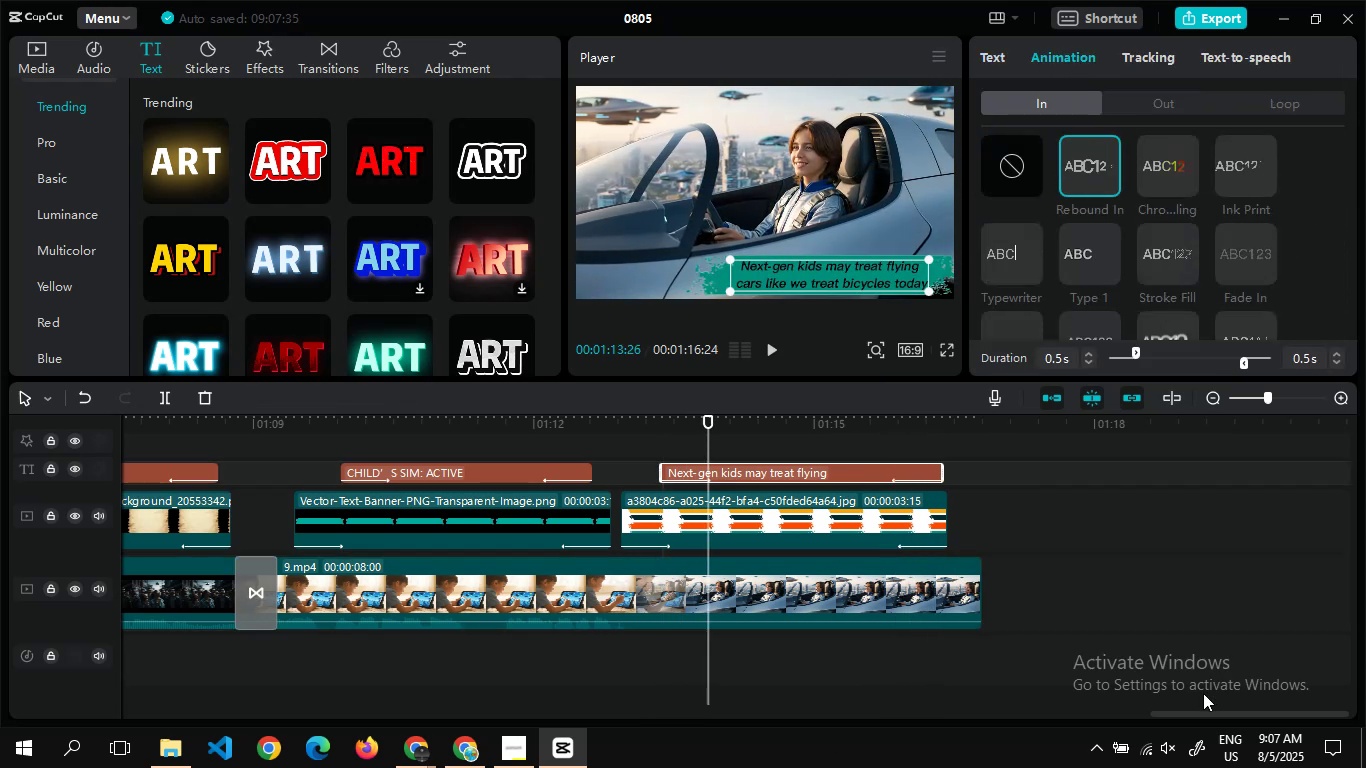 
left_click_drag(start_coordinate=[1189, 714], to_coordinate=[511, 730])
 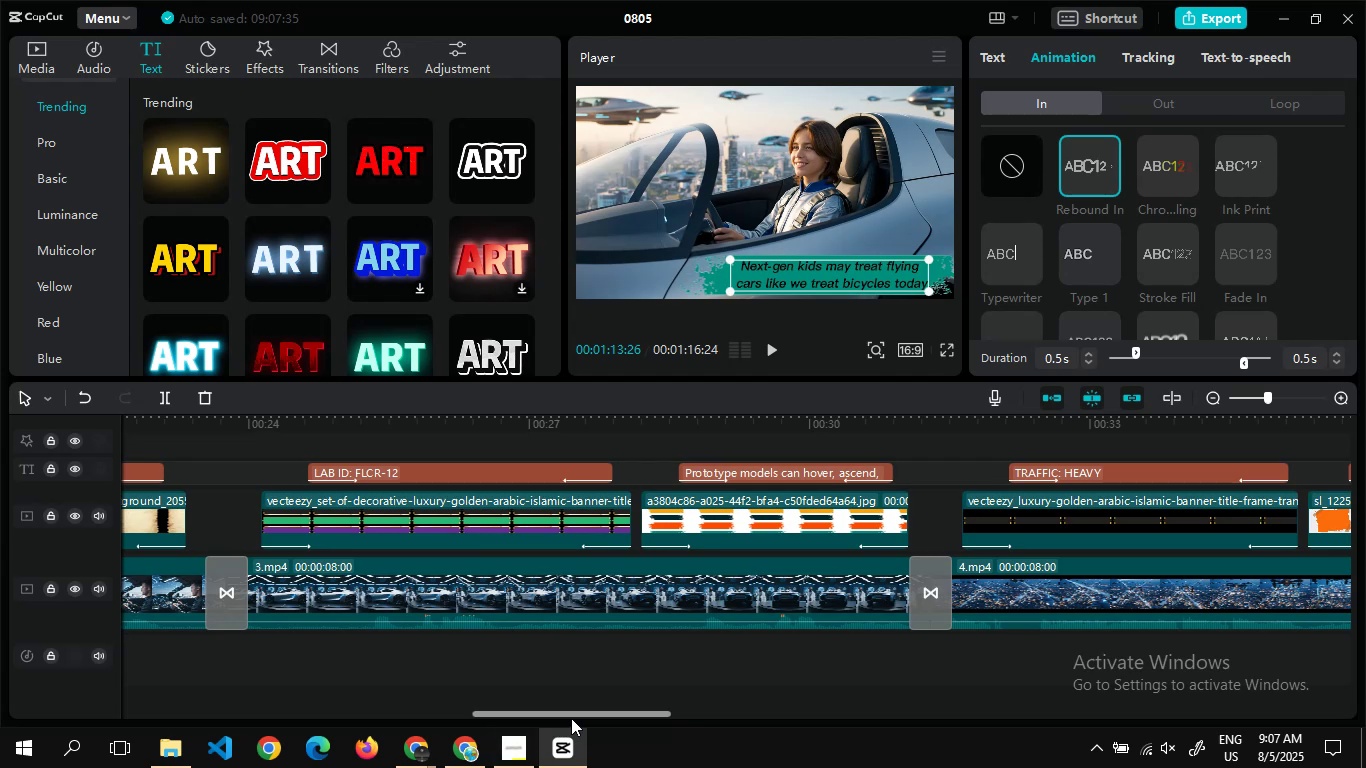 
left_click_drag(start_coordinate=[577, 713], to_coordinate=[197, 645])
 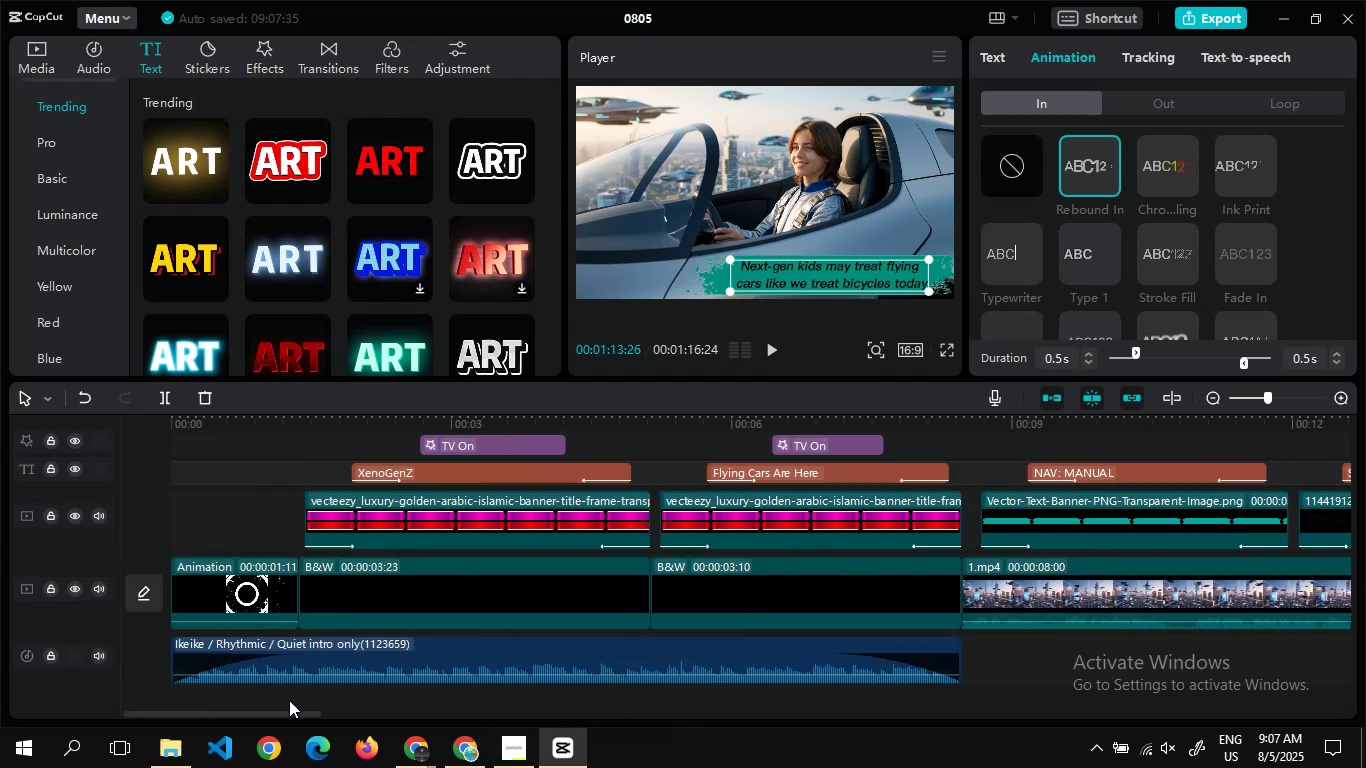 
left_click_drag(start_coordinate=[283, 712], to_coordinate=[248, 715])
 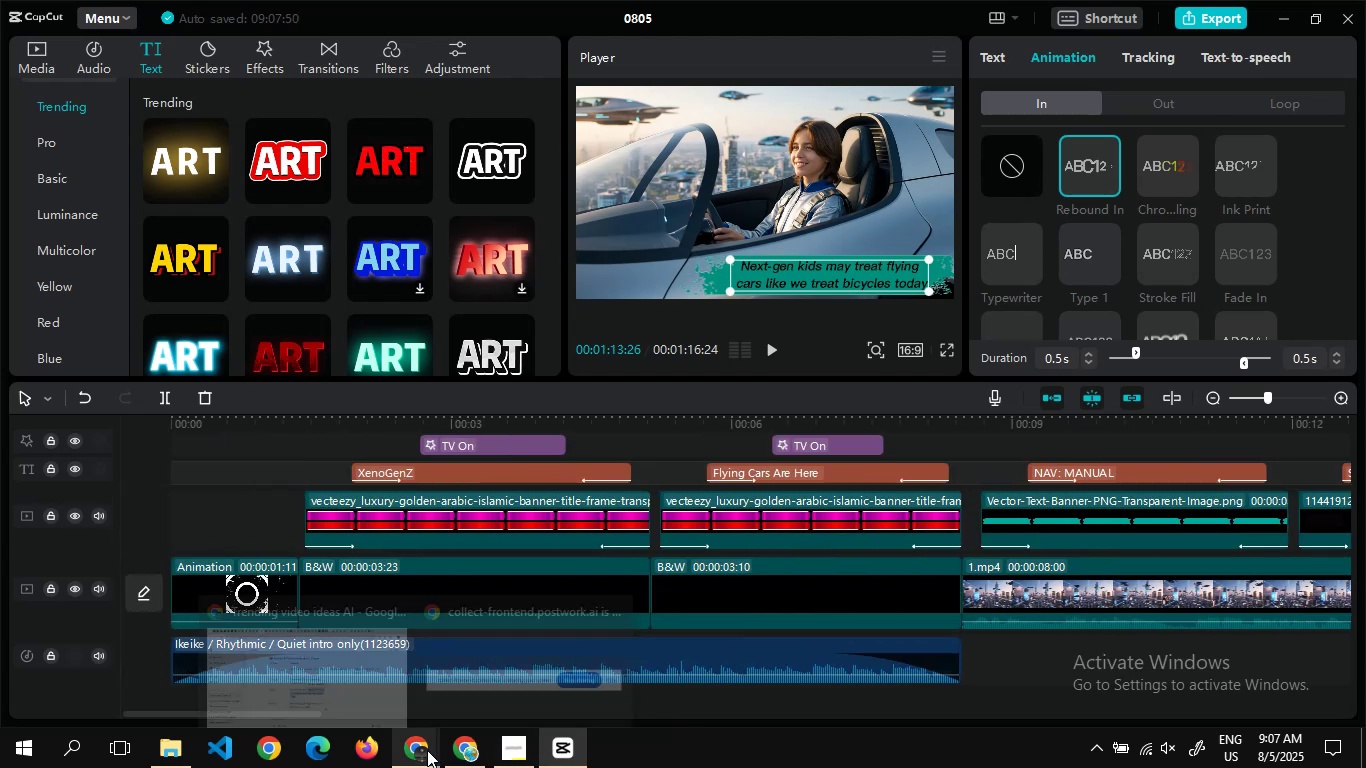 
left_click([350, 670])
 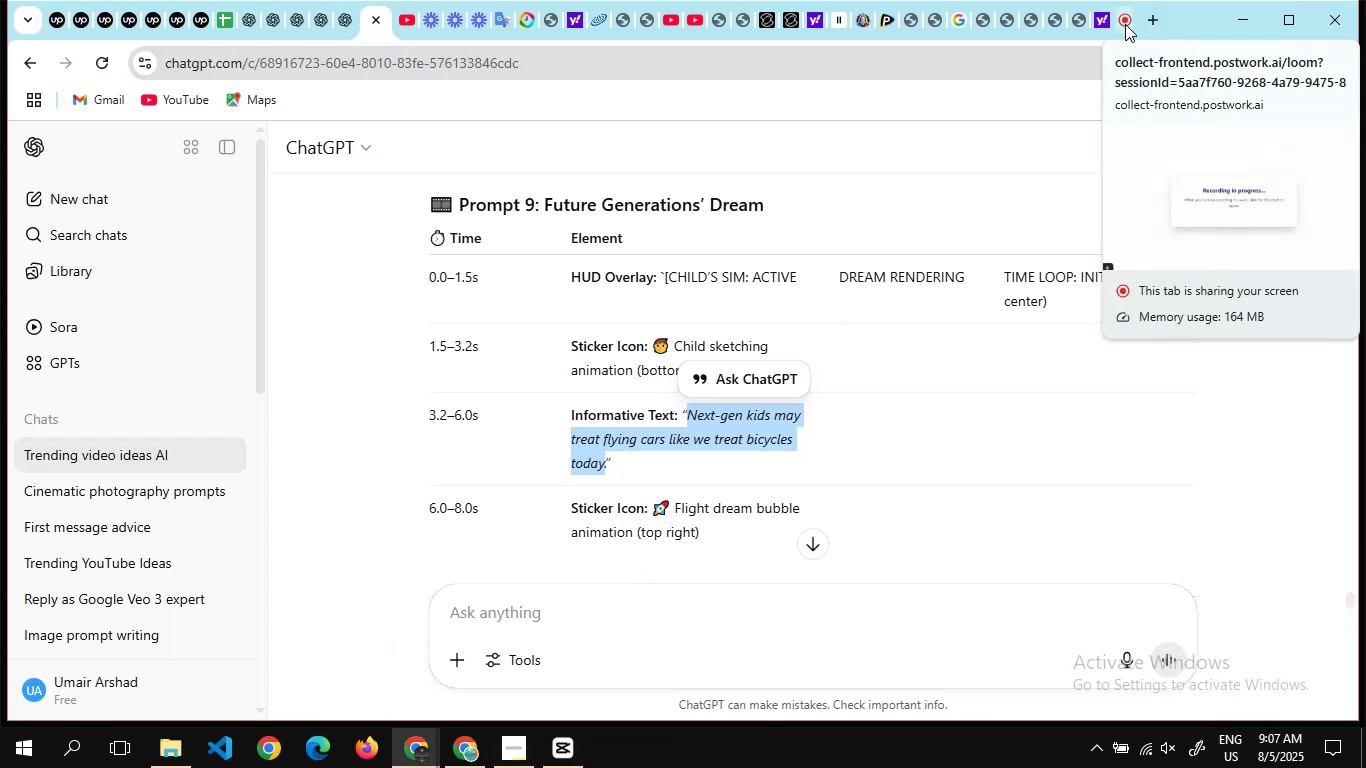 
left_click([1125, 24])
 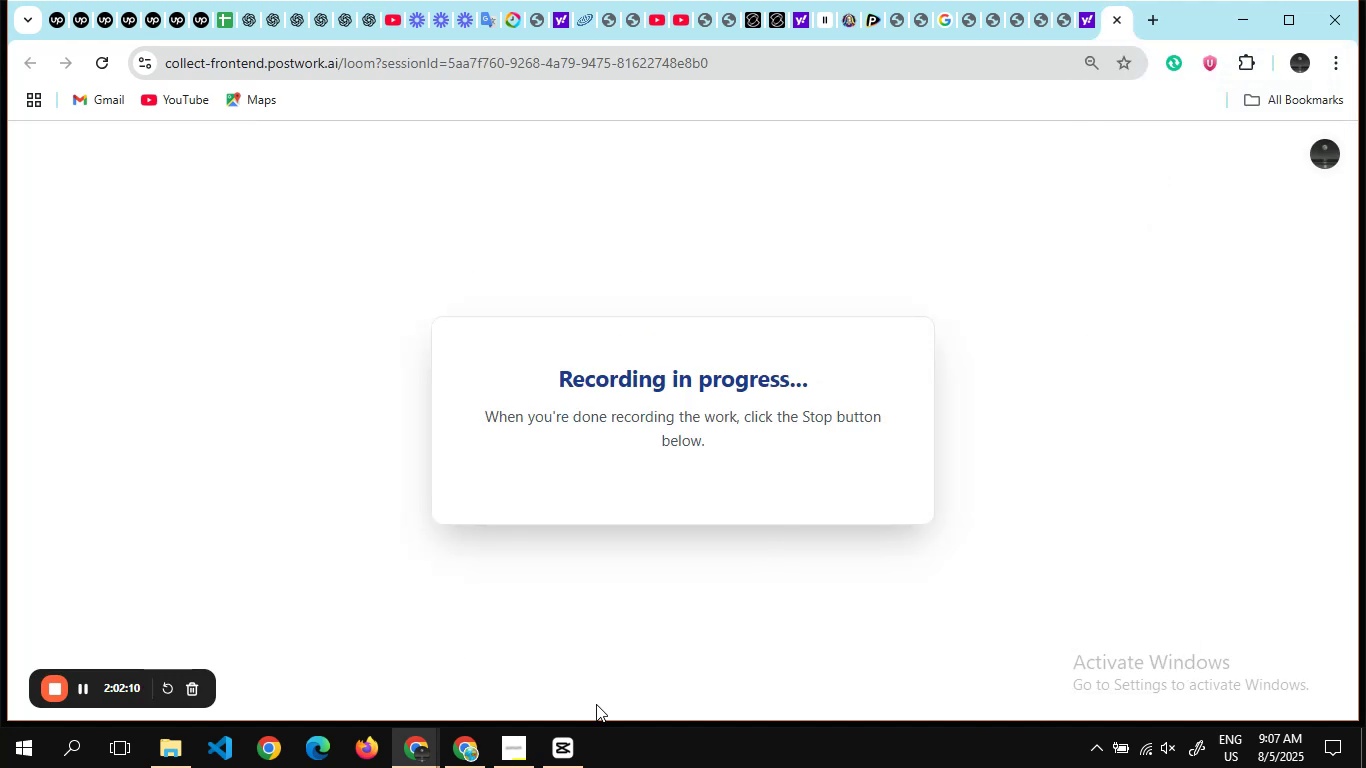 
left_click([562, 744])
 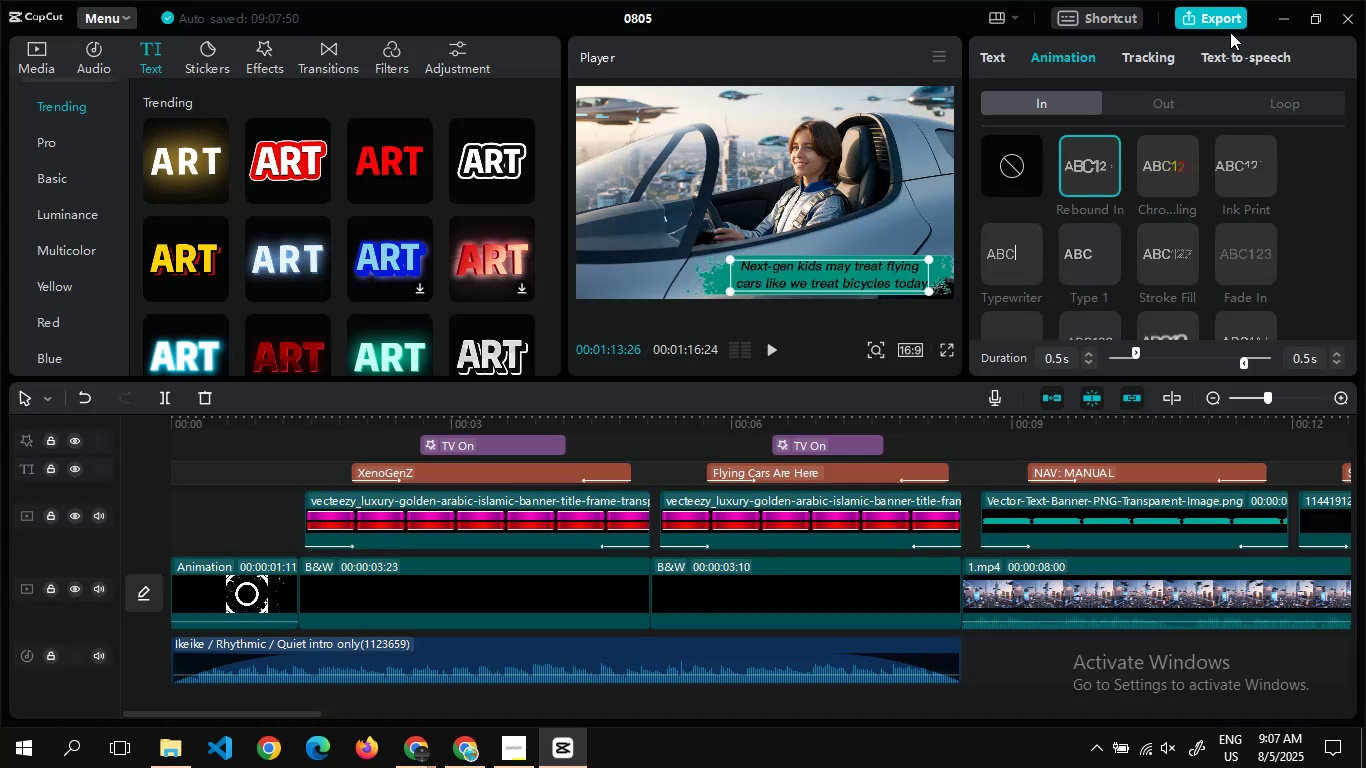 
left_click([1227, 25])
 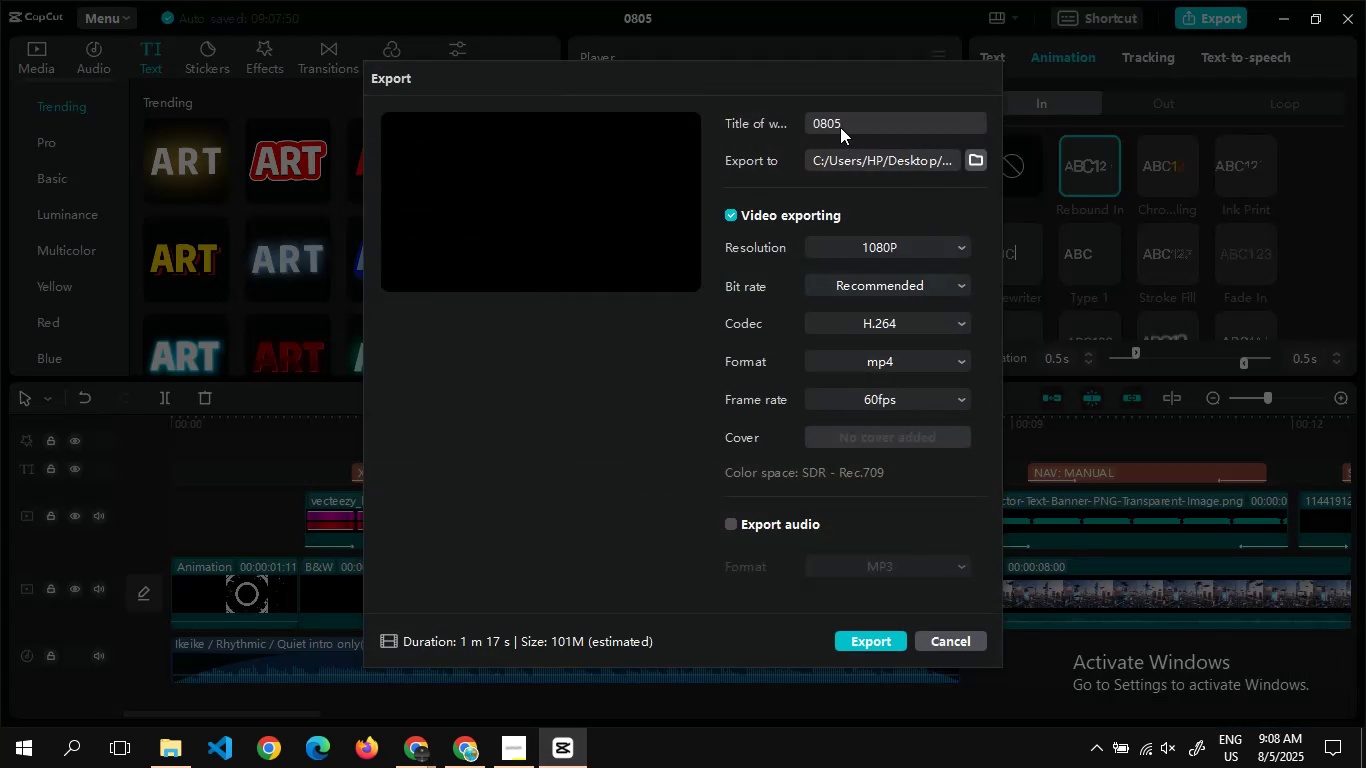 
mouse_move([439, 743])
 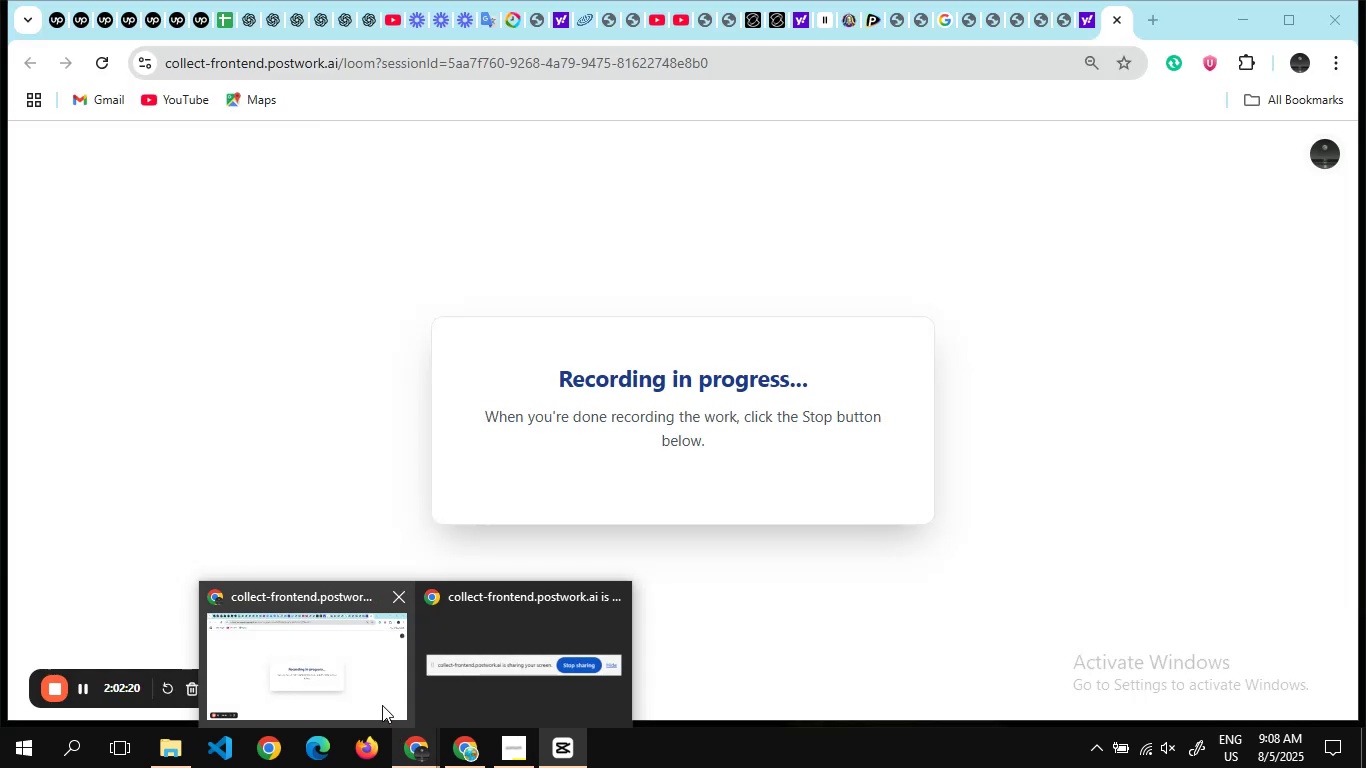 
left_click([382, 705])
 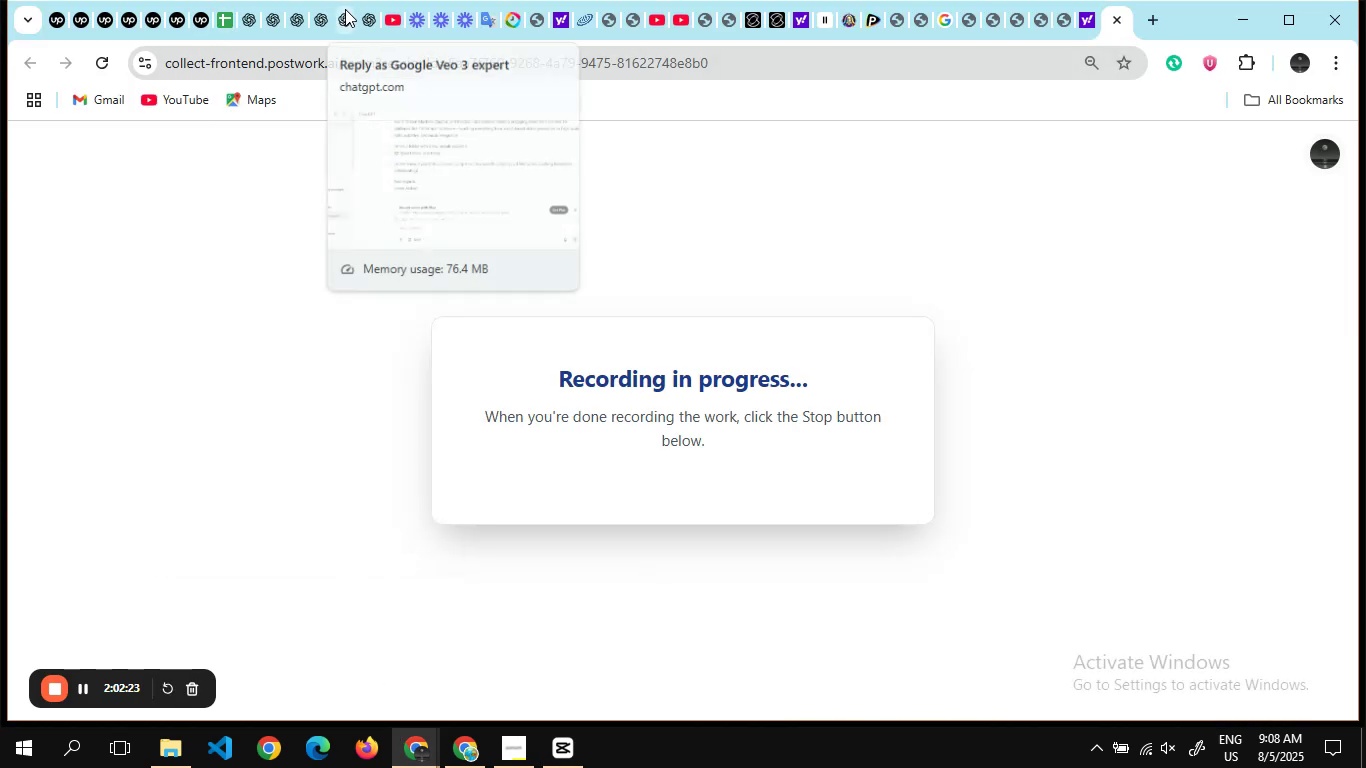 
left_click([359, 16])
 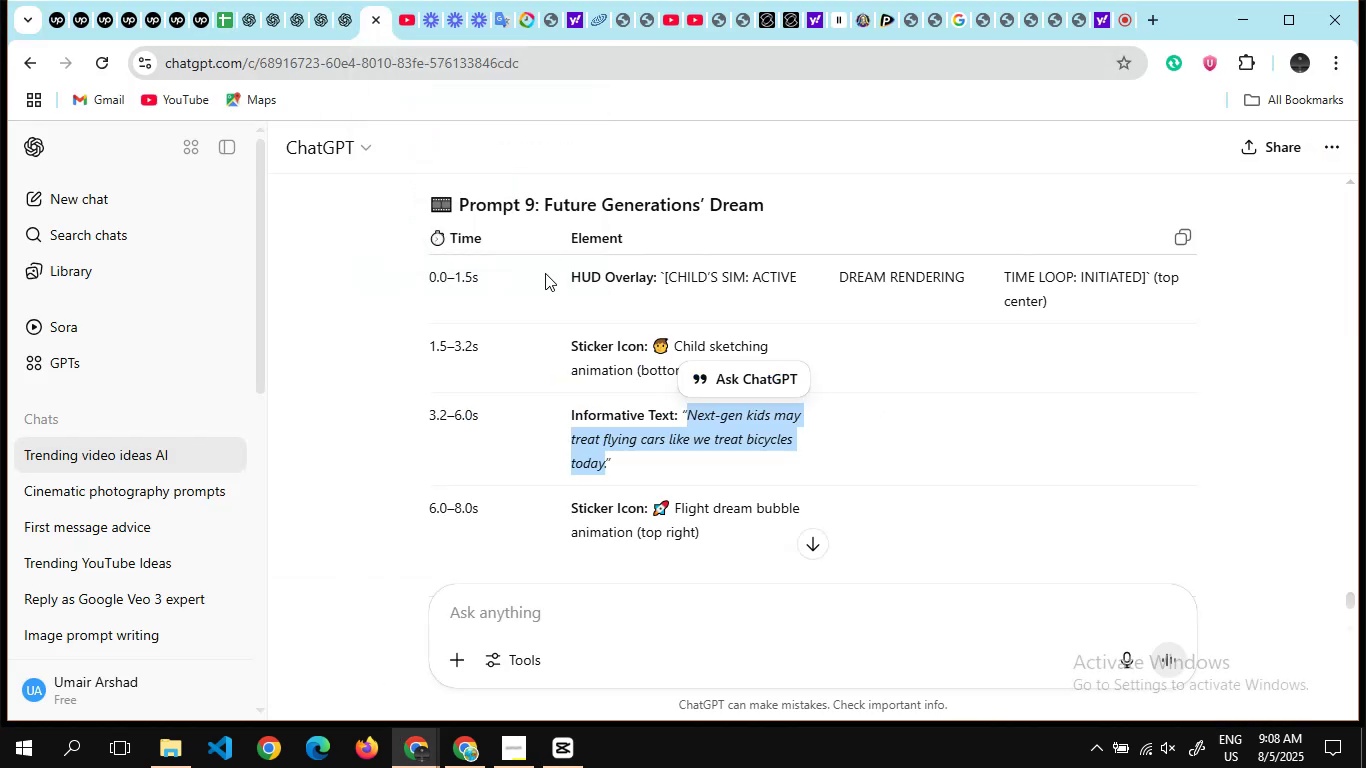 
scroll: coordinate [534, 391], scroll_direction: down, amount: 7.0
 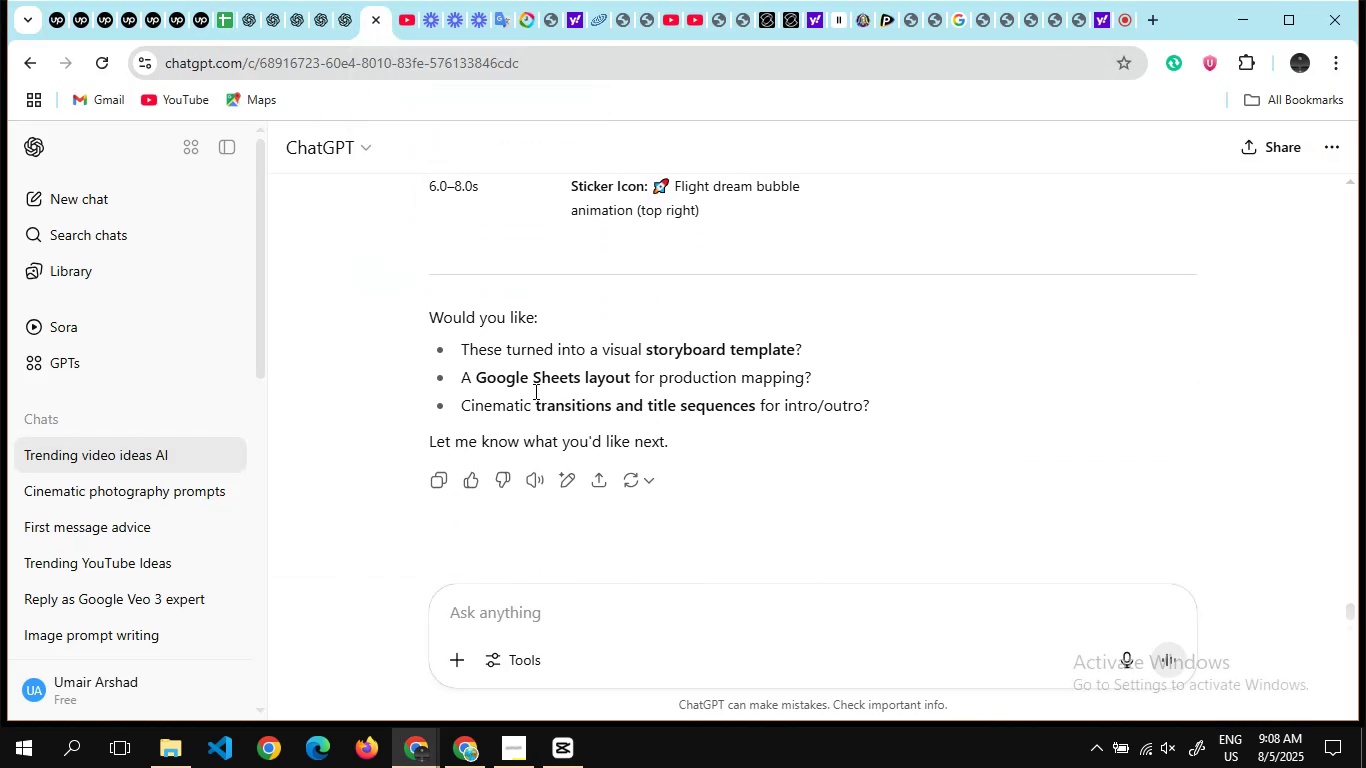 
scroll: coordinate [534, 391], scroll_direction: none, amount: 0.0
 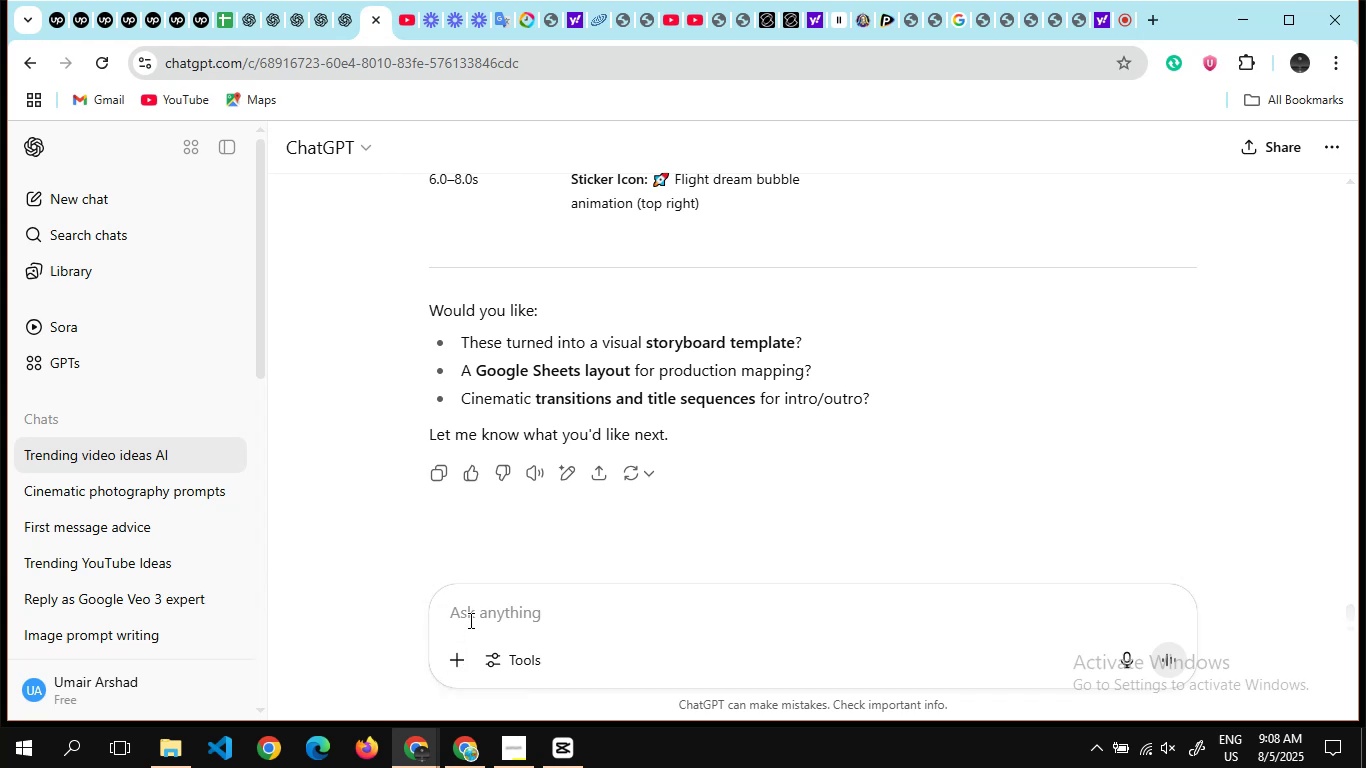 
left_click([469, 620])
 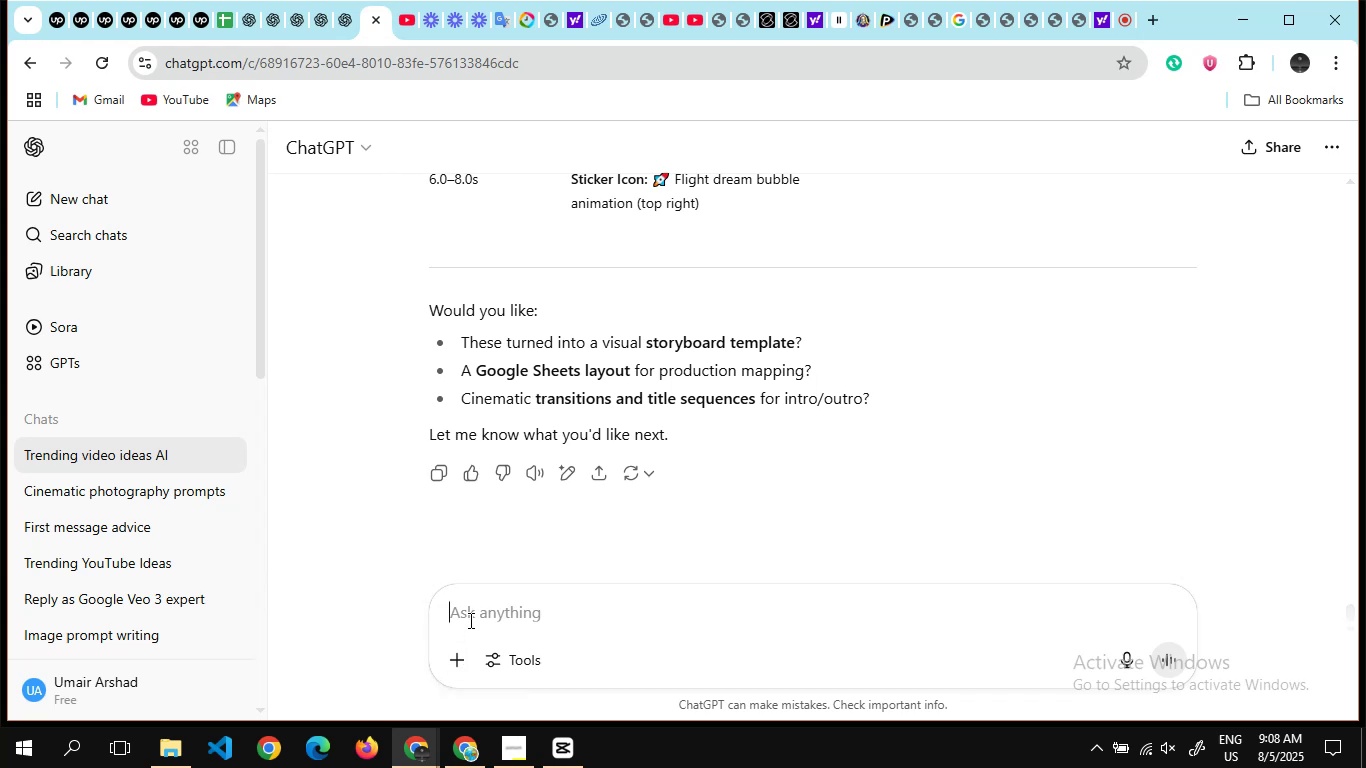 
type(seo optimized title tags description)
 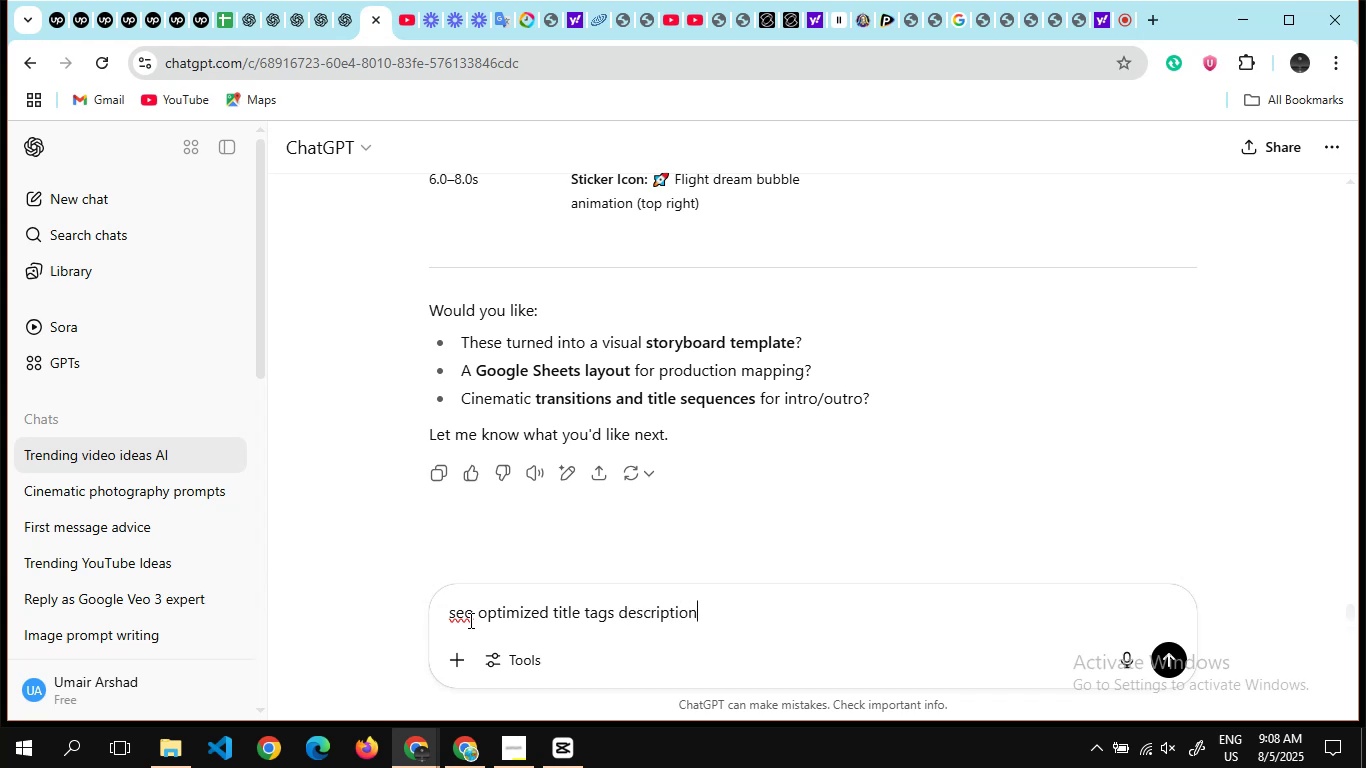 
key(Enter)
 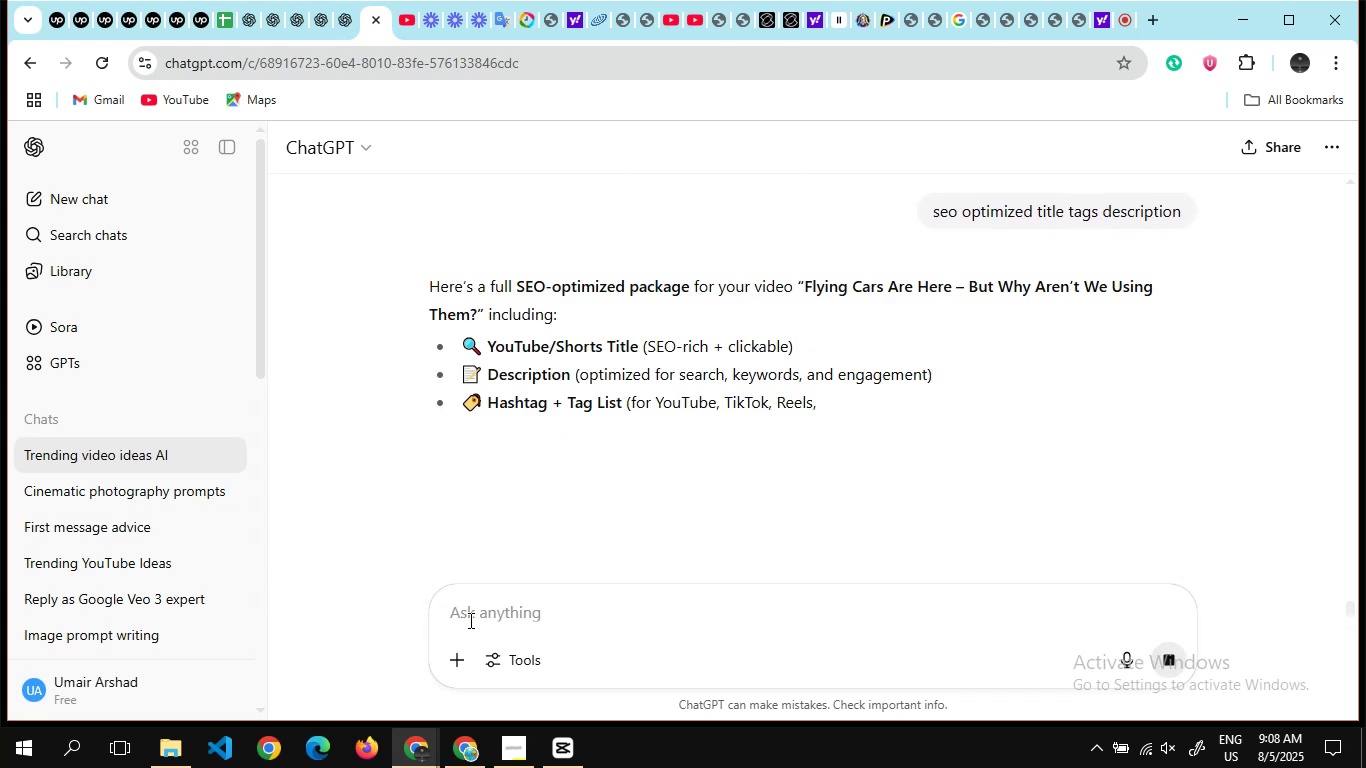 
wait(5.94)
 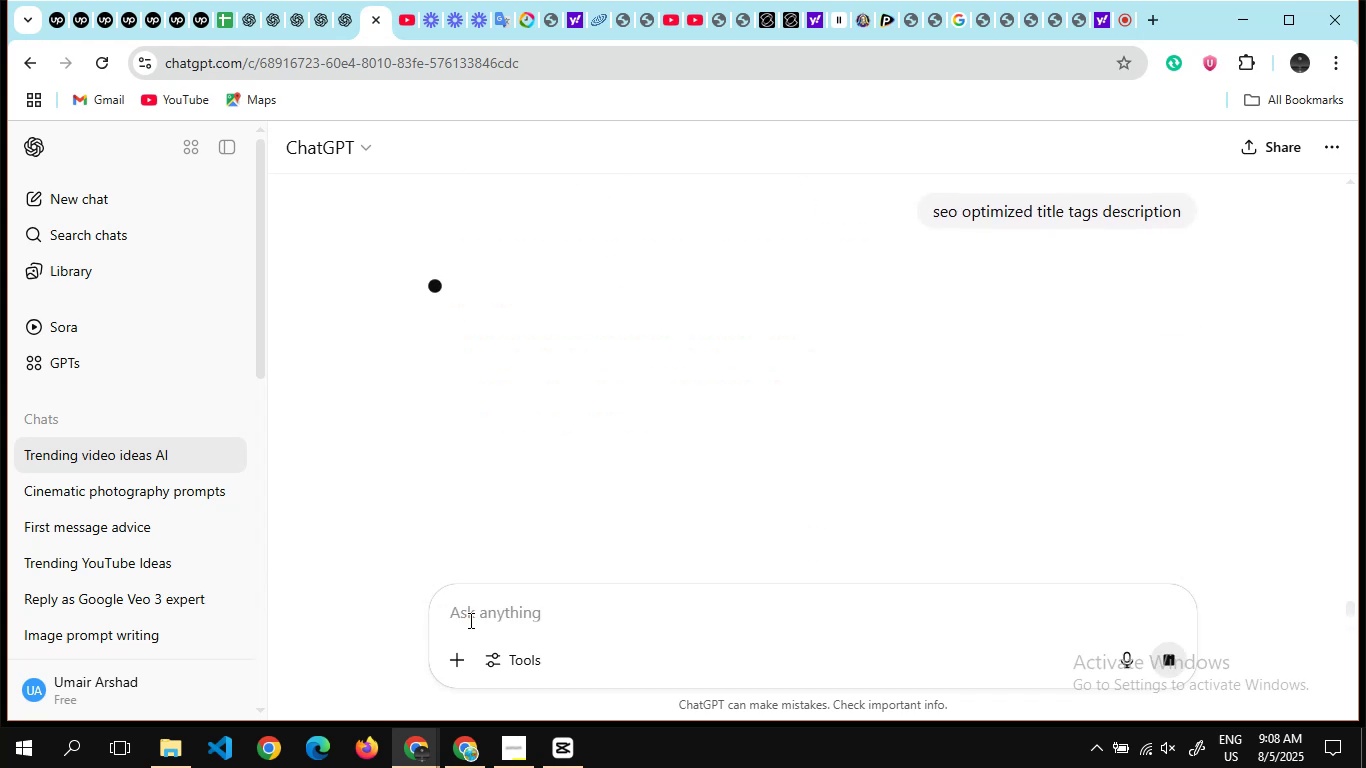 
scroll: coordinate [581, 538], scroll_direction: down, amount: 3.0
 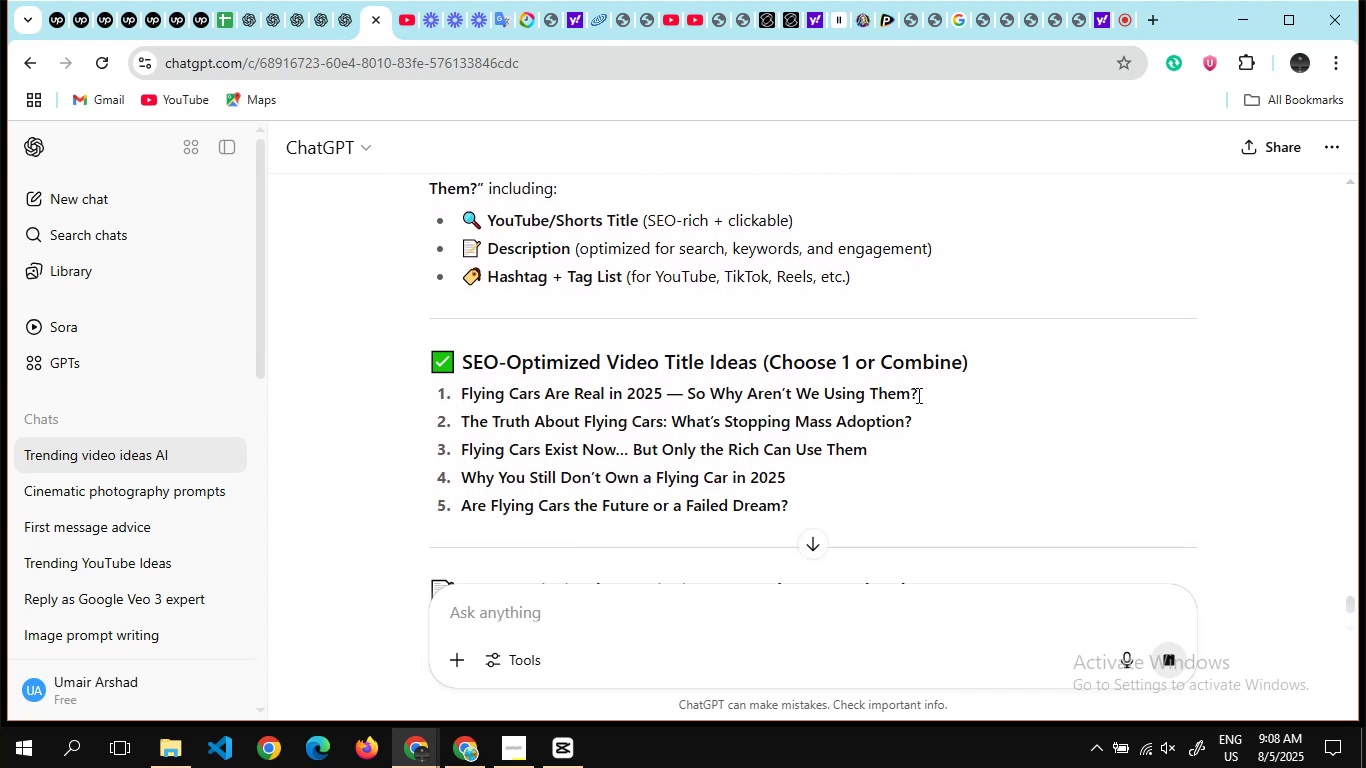 
left_click_drag(start_coordinate=[927, 395], to_coordinate=[891, 425])
 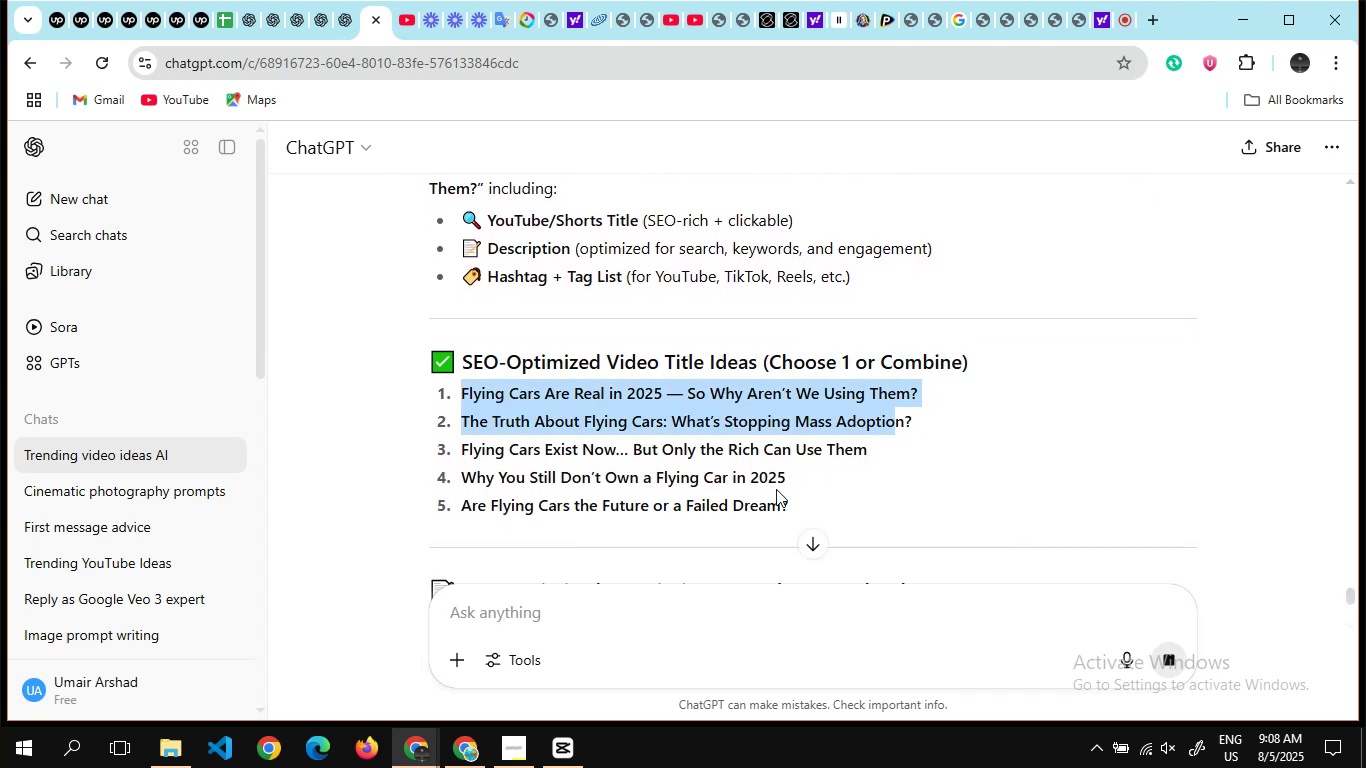 
scroll: coordinate [776, 489], scroll_direction: none, amount: 0.0
 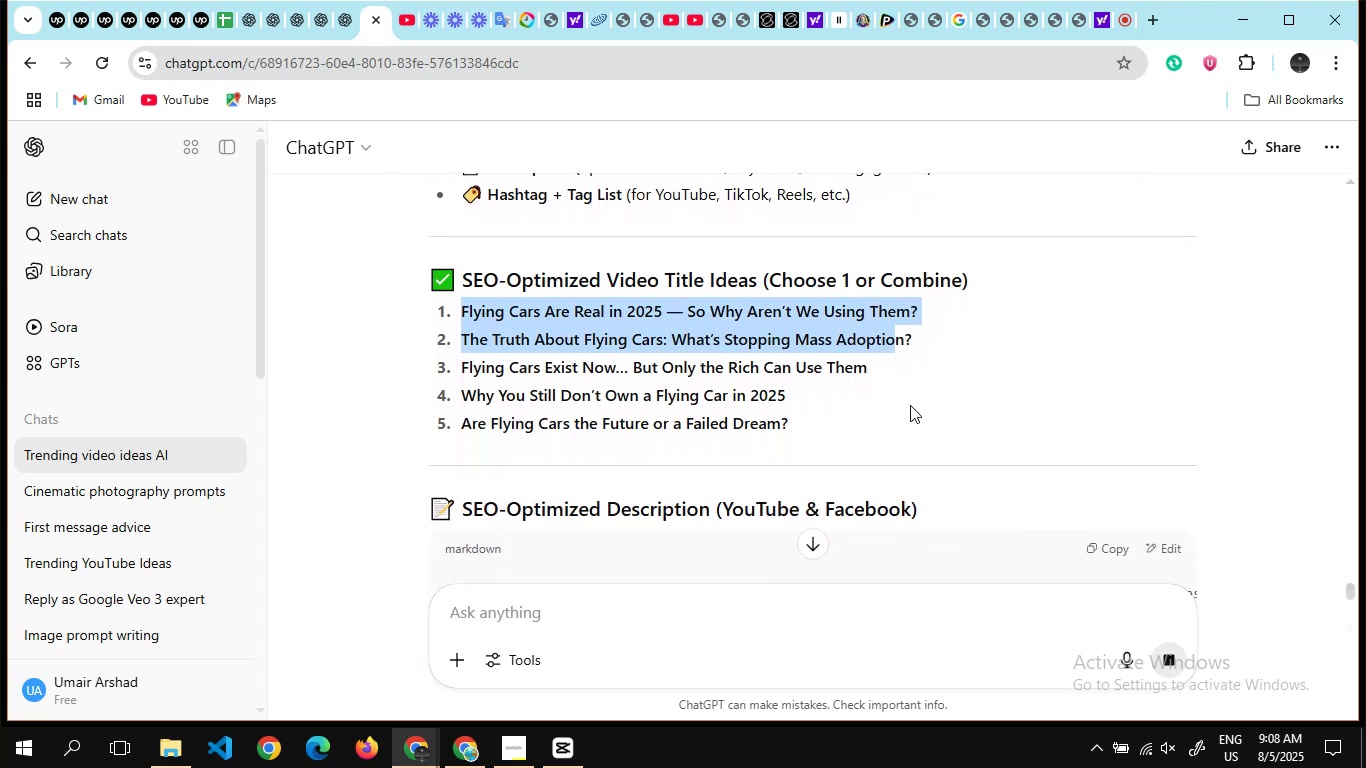 
left_click([910, 405])
 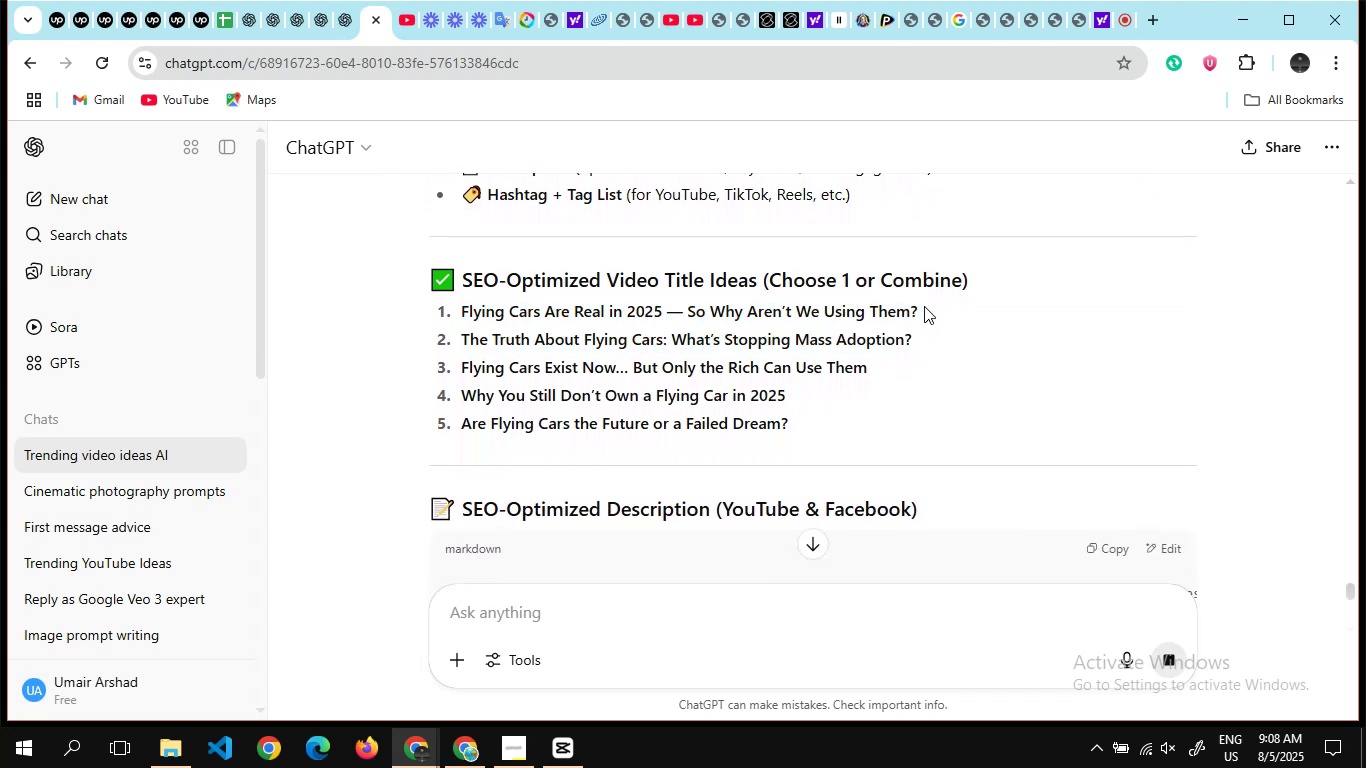 
left_click_drag(start_coordinate=[924, 306], to_coordinate=[917, 308])
 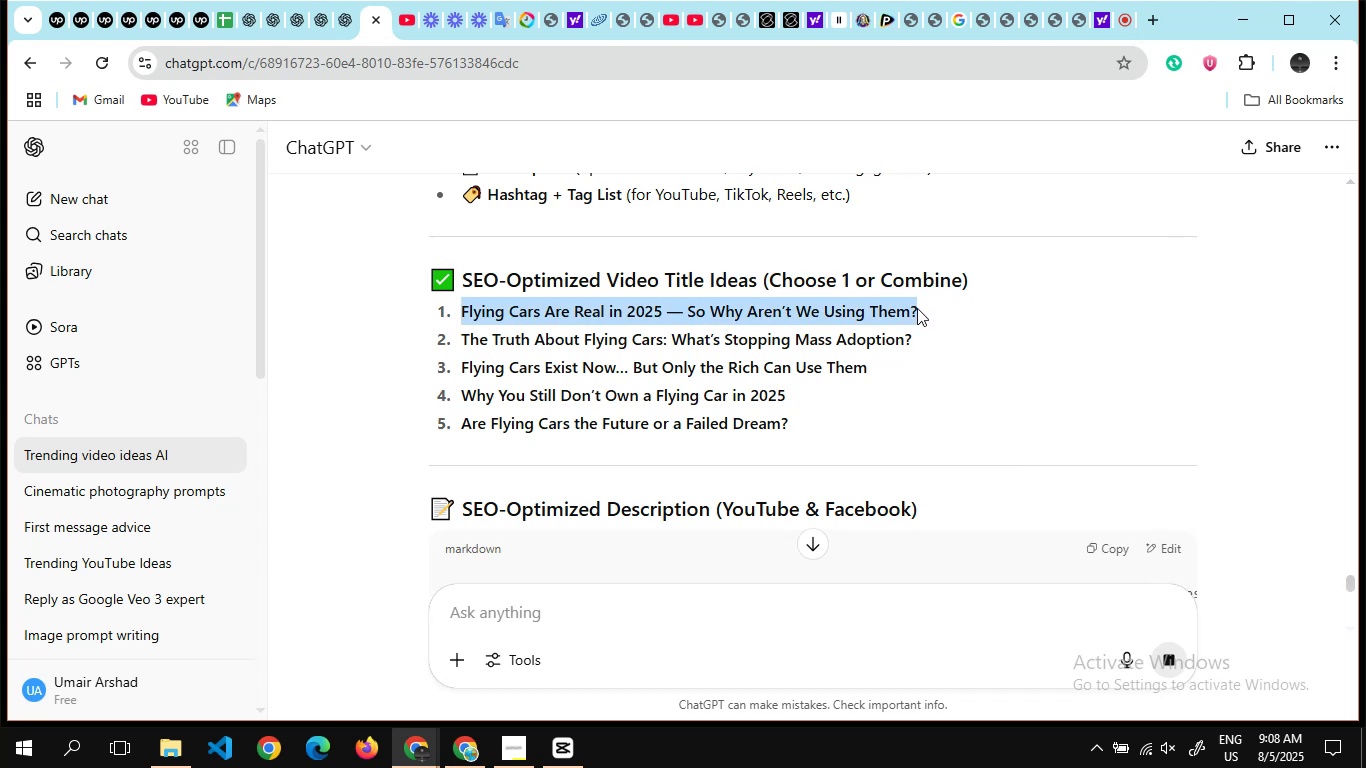 
hold_key(key=ControlLeft, duration=0.84)
 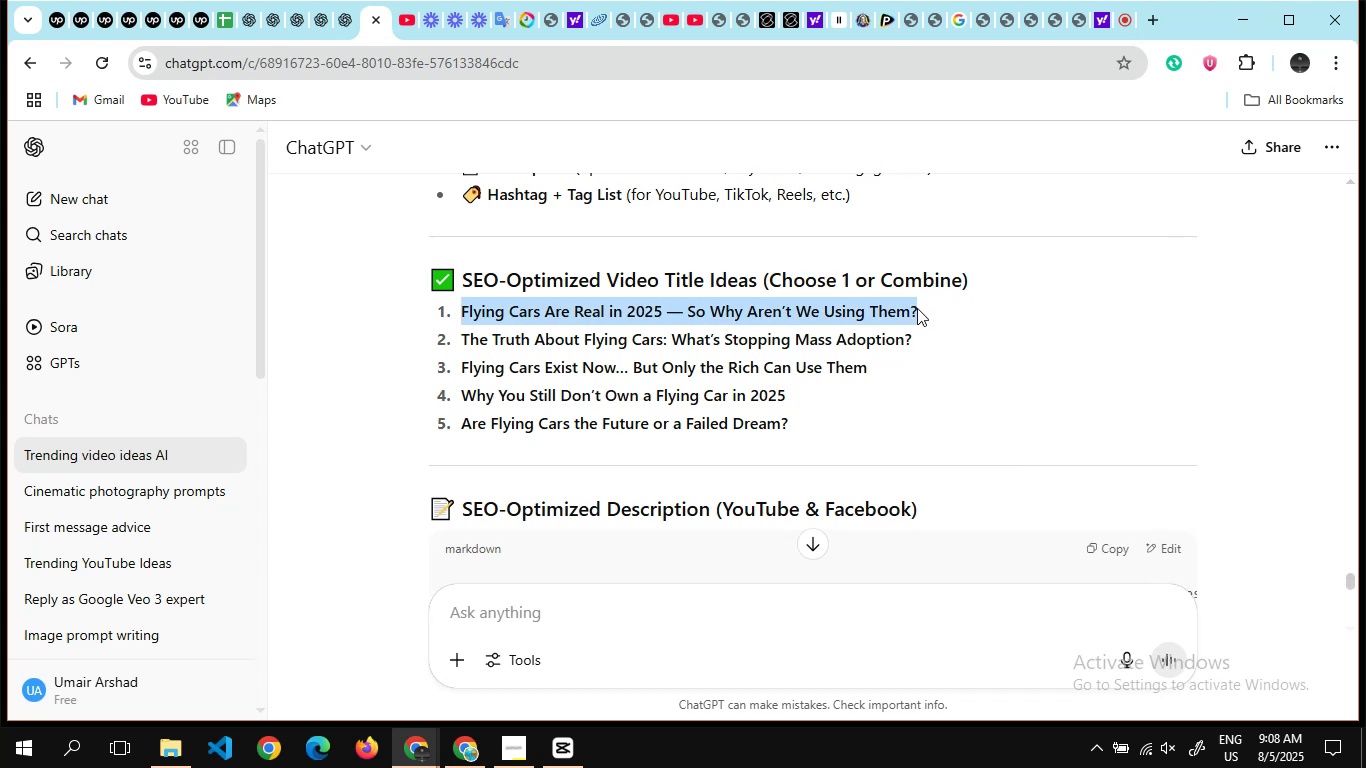 
hold_key(key=C, duration=0.31)
 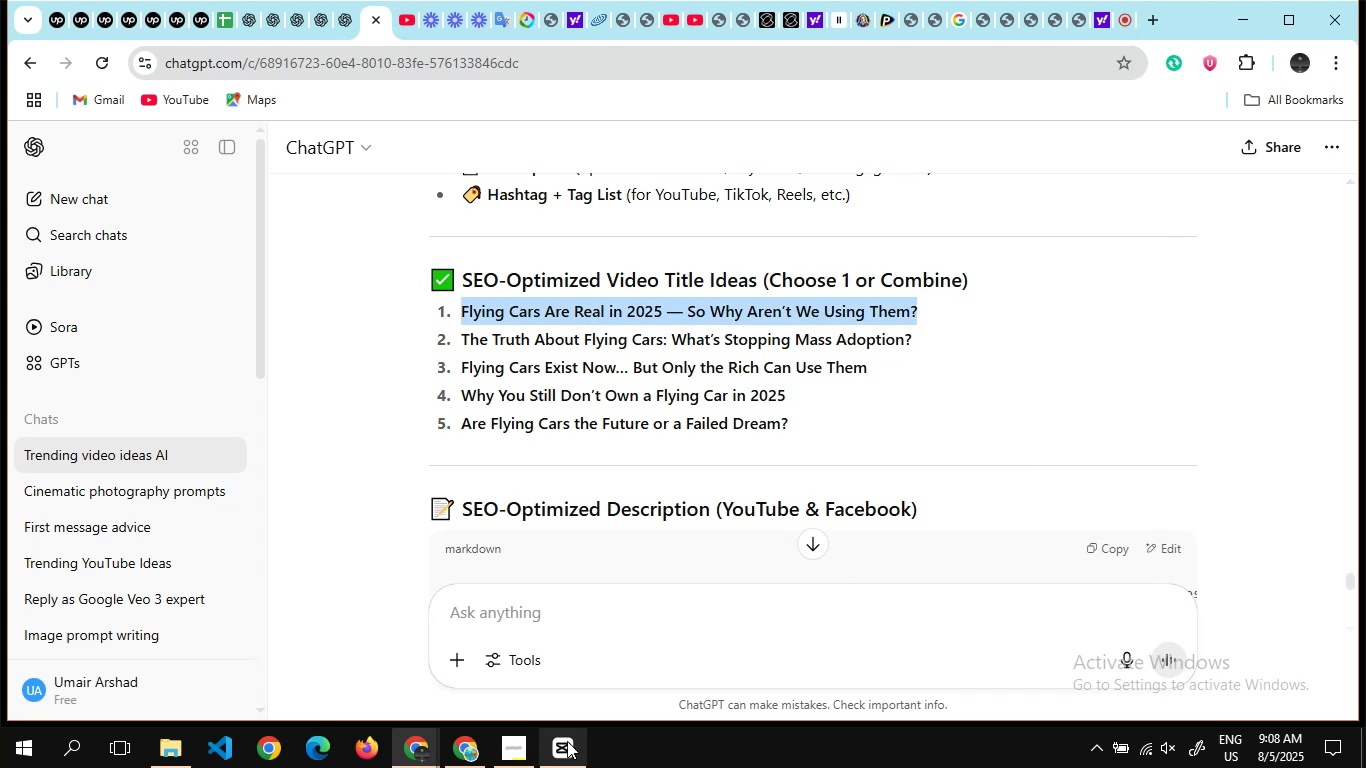 
left_click([561, 744])
 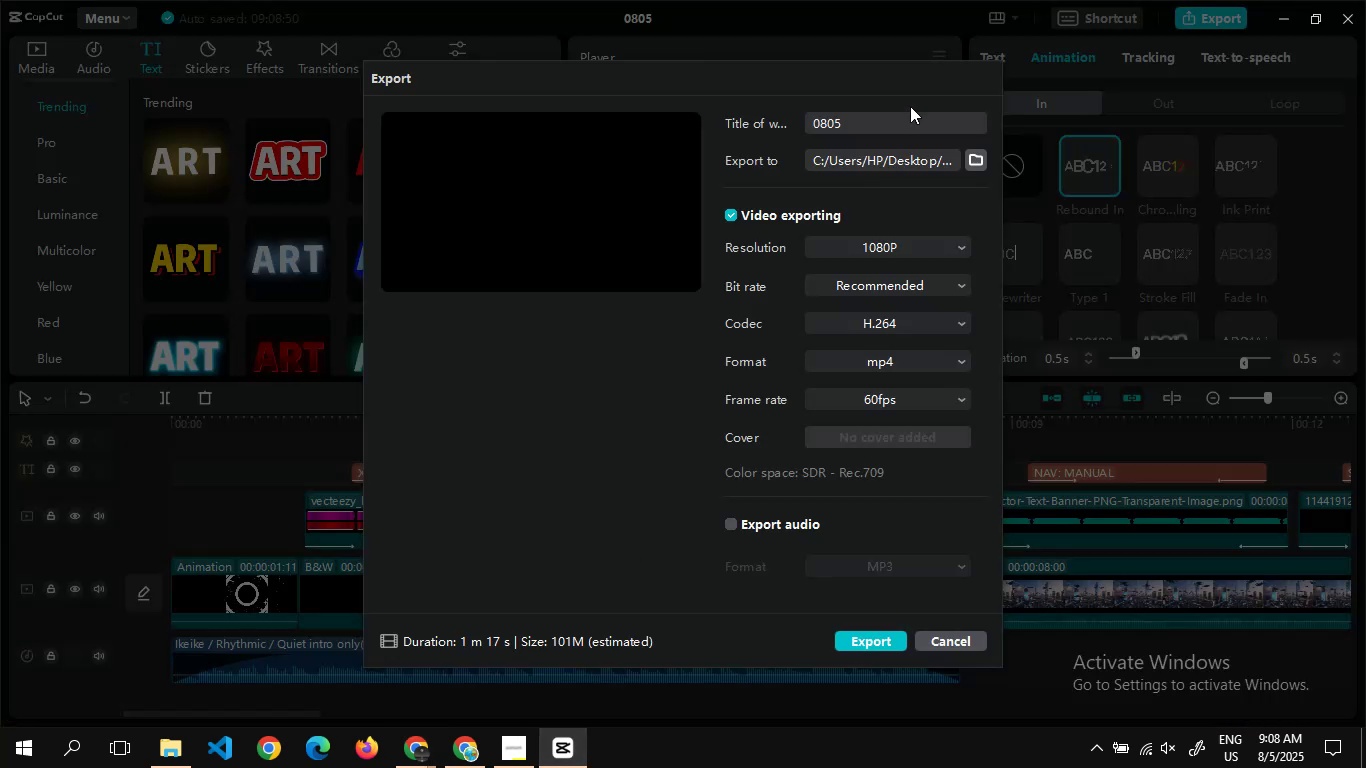 
left_click([906, 123])
 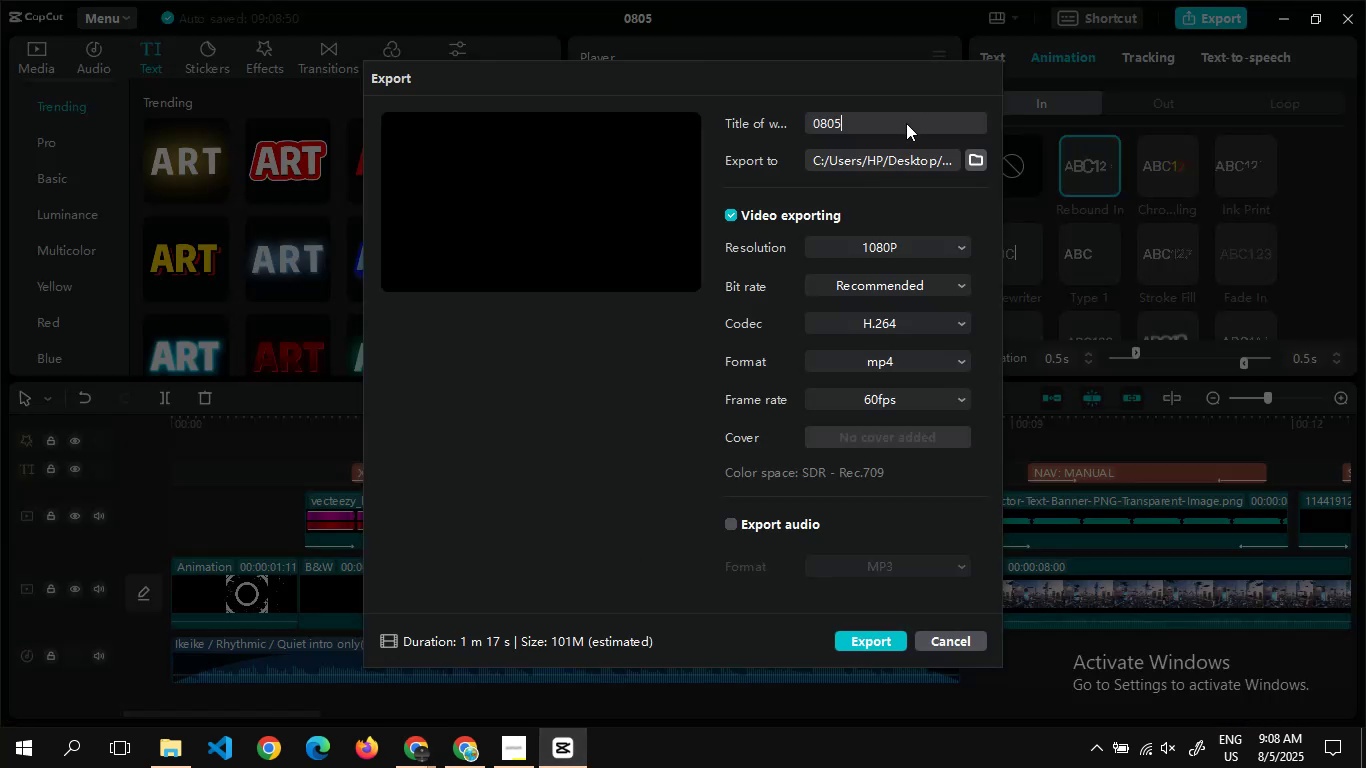 
key(Control+A)
 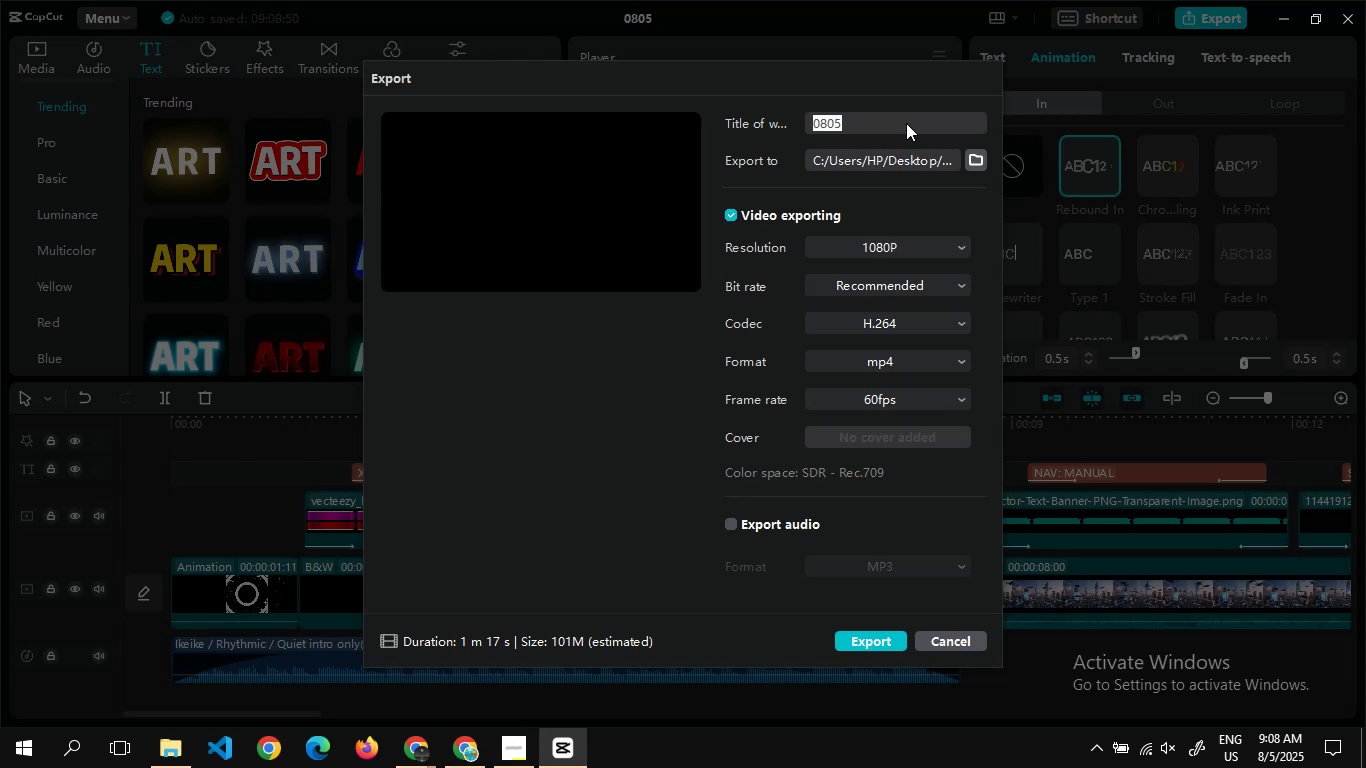 
key(Control+V)
 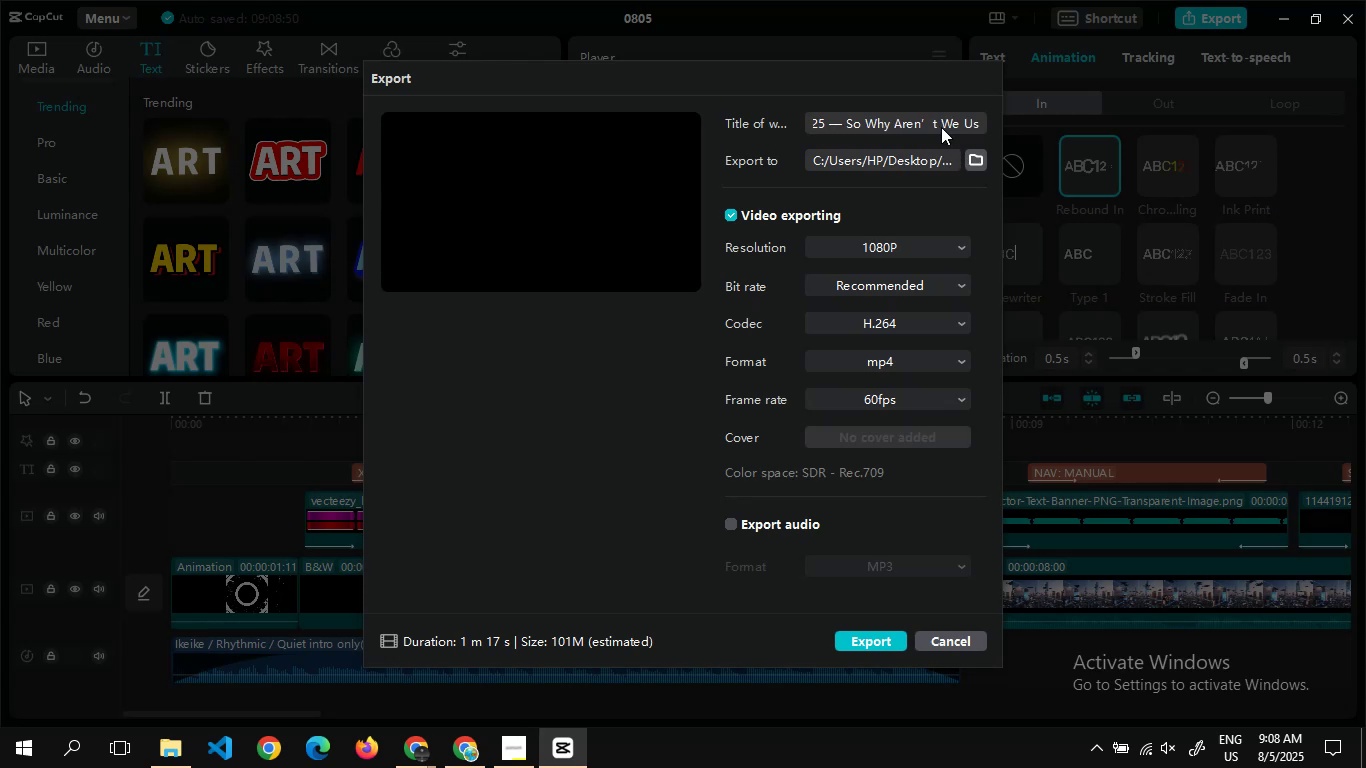 
left_click([978, 163])
 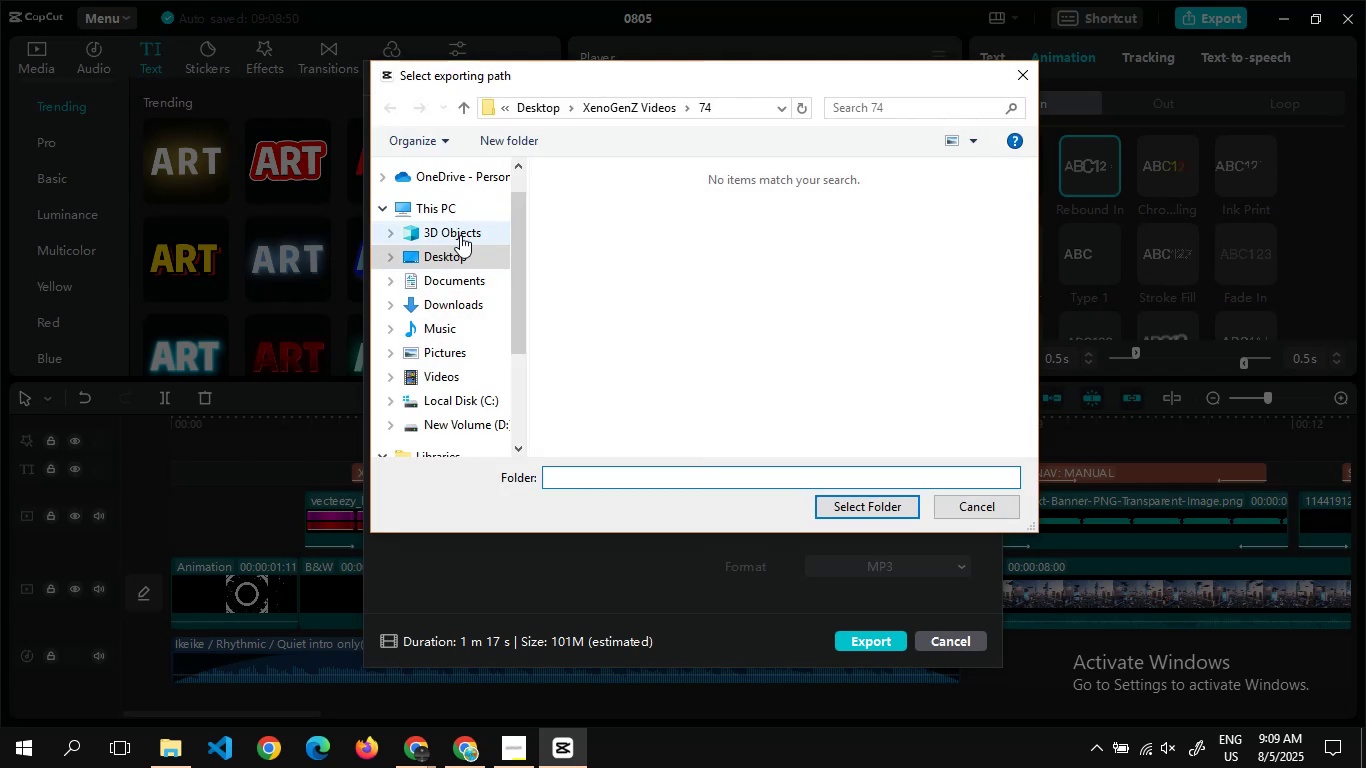 
wait(7.82)
 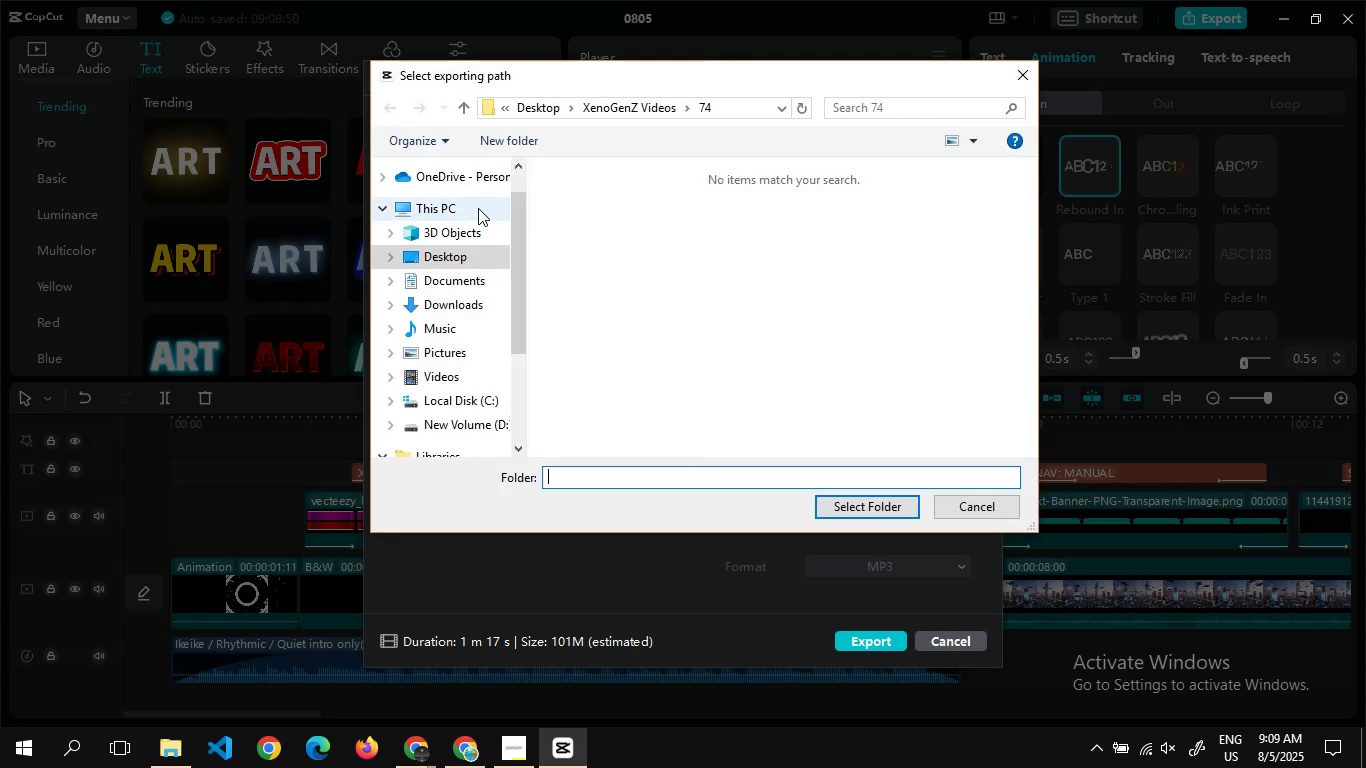 
double_click([644, 103])
 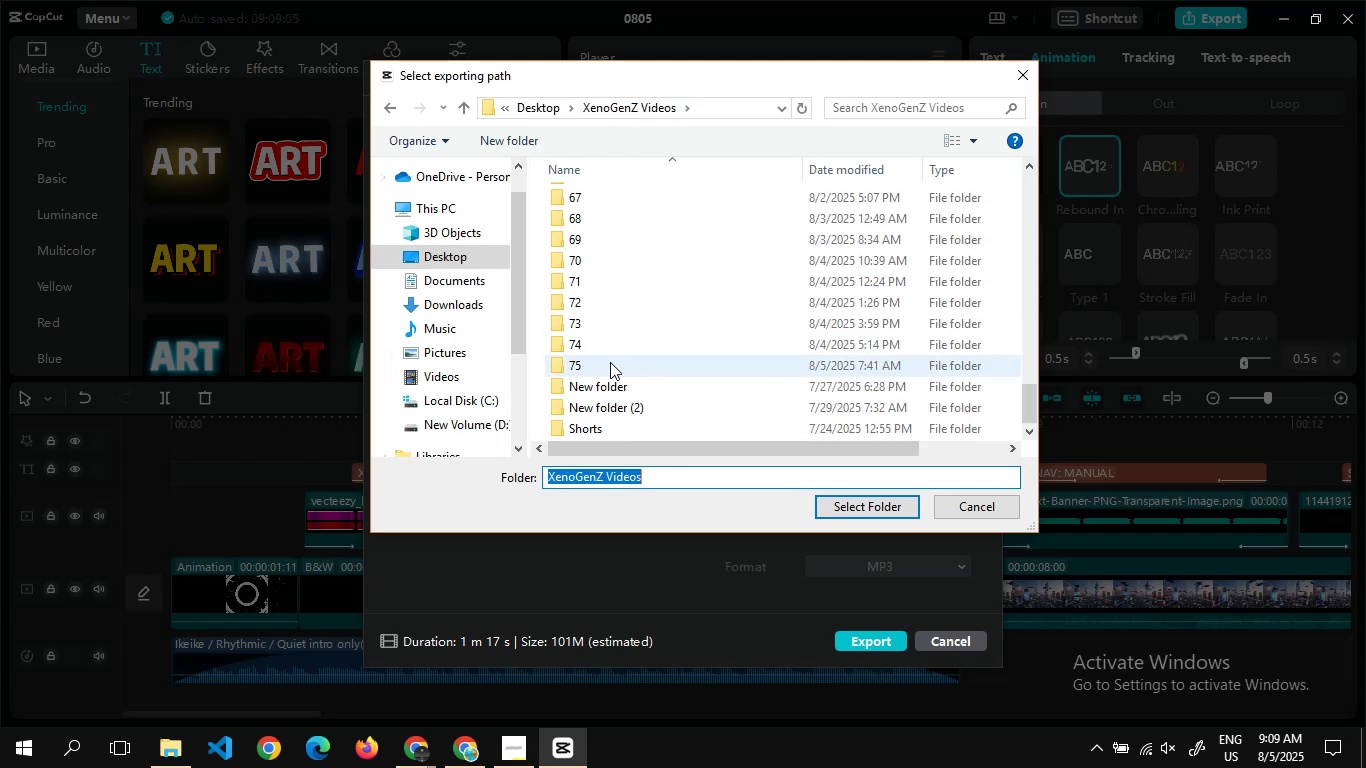 
double_click([602, 362])
 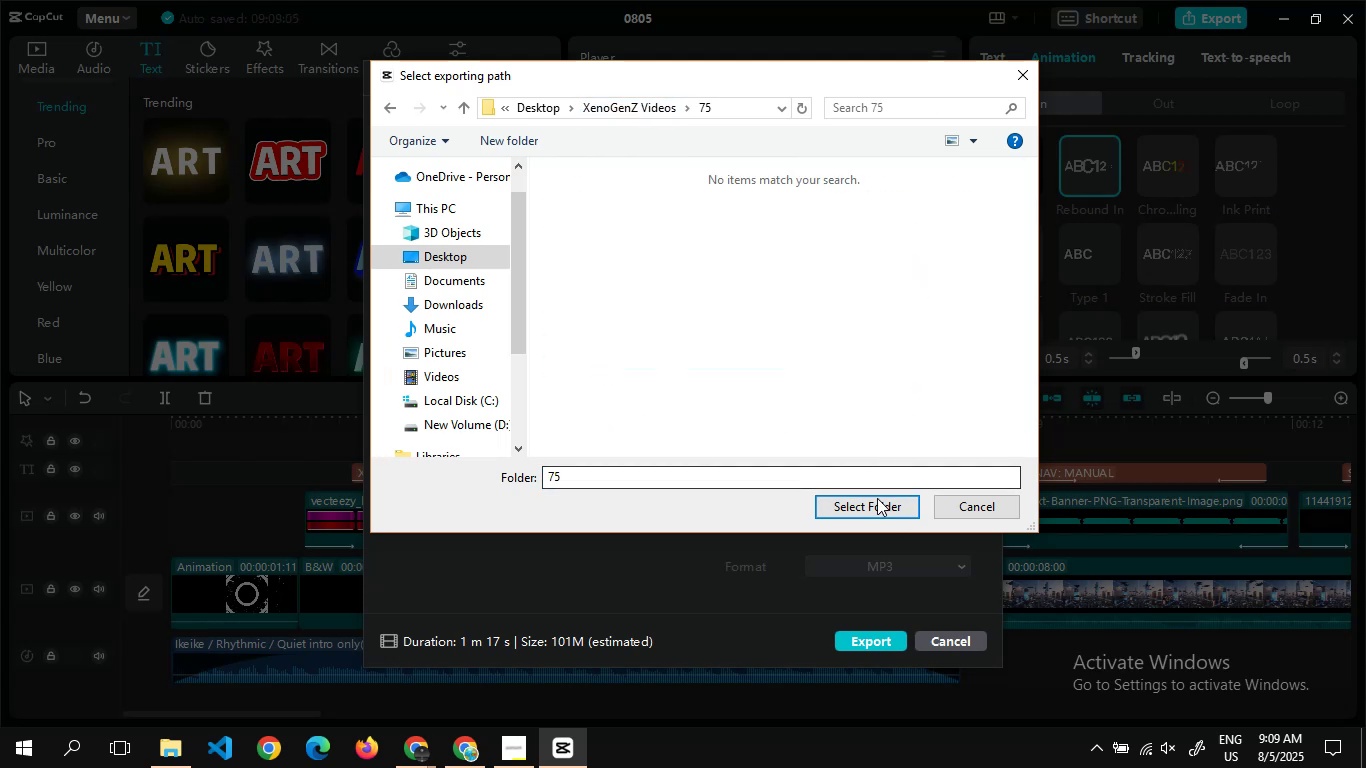 
left_click([877, 498])
 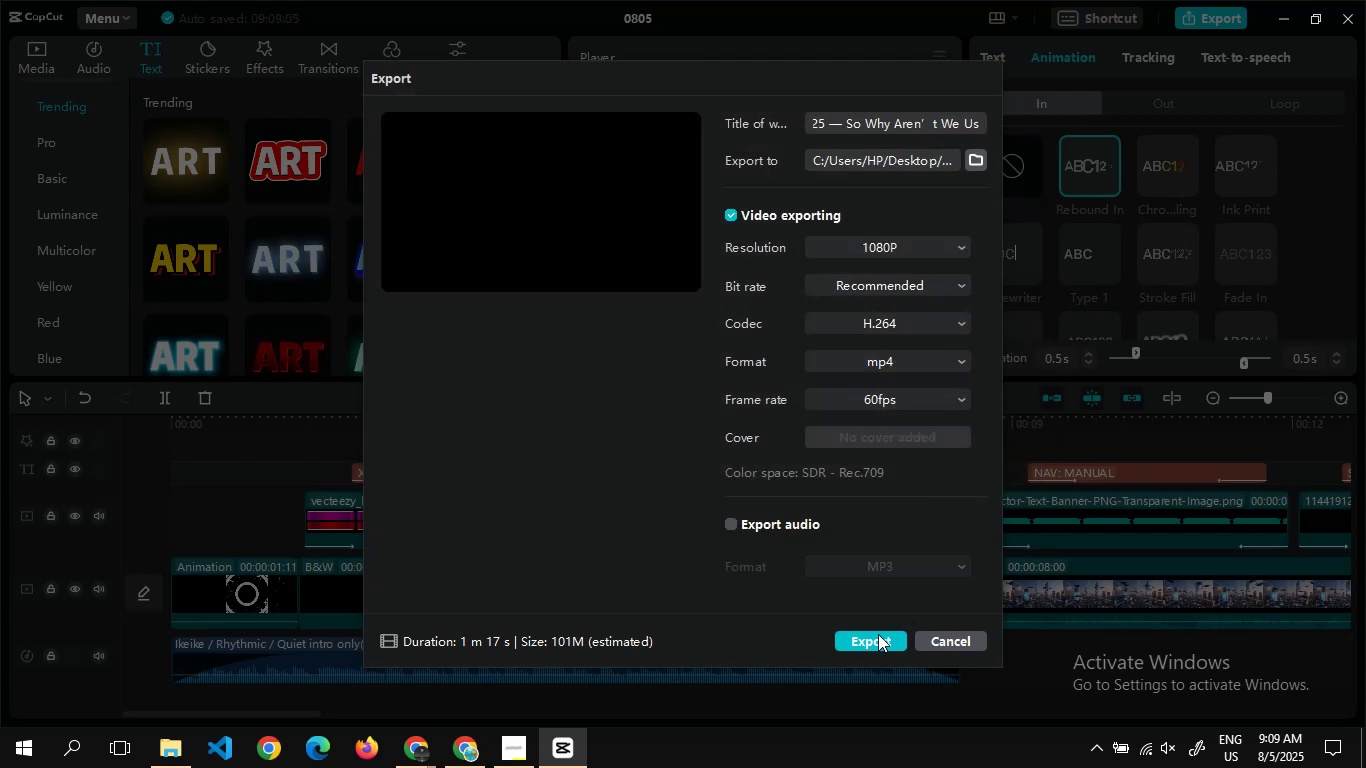 
left_click([877, 634])
 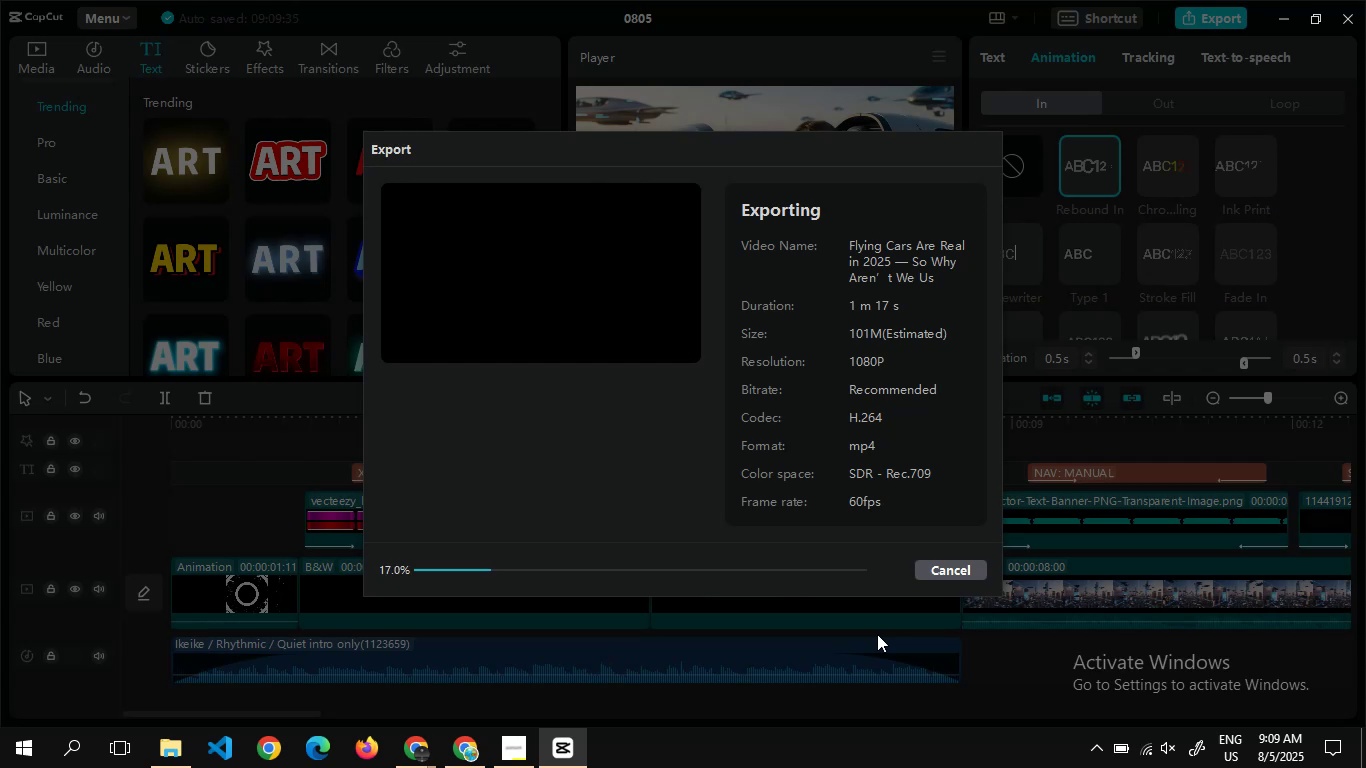 
wait(33.28)
 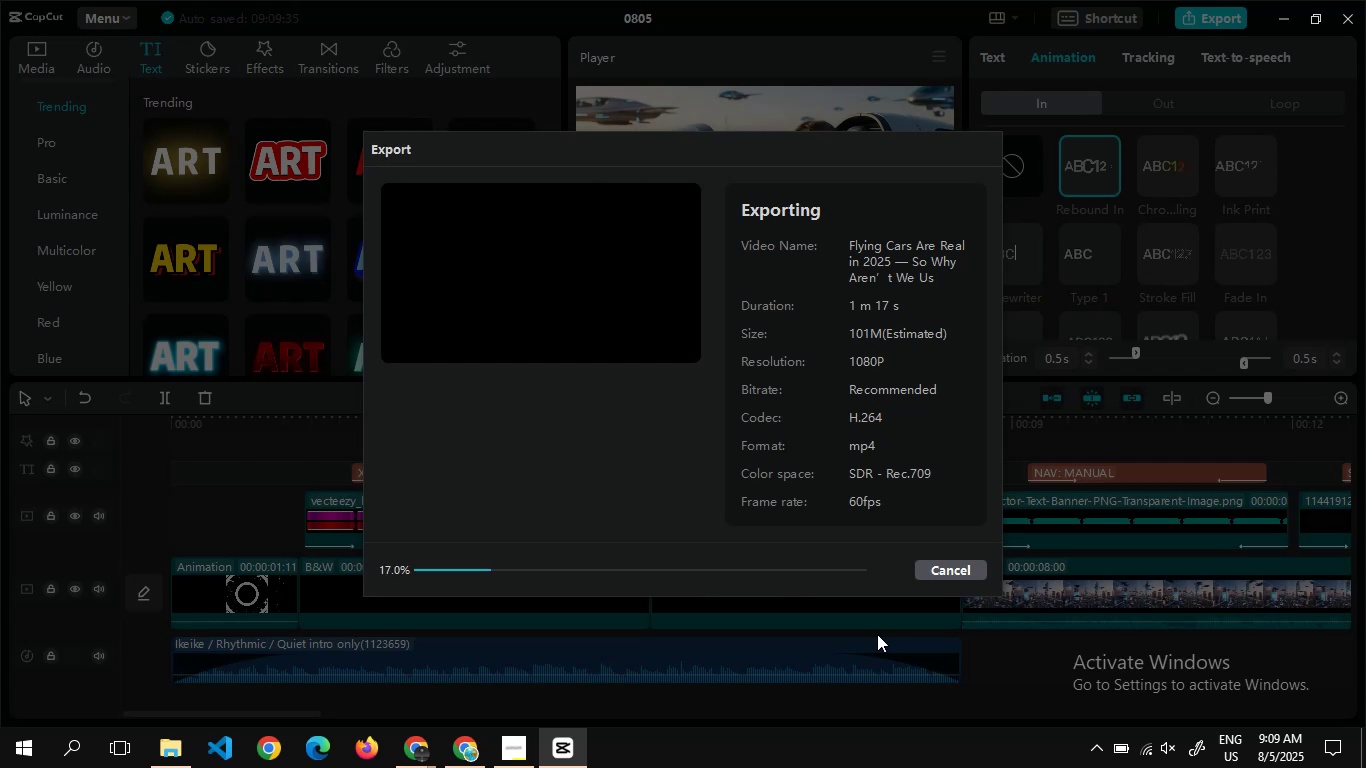 
mouse_move([340, 667])
 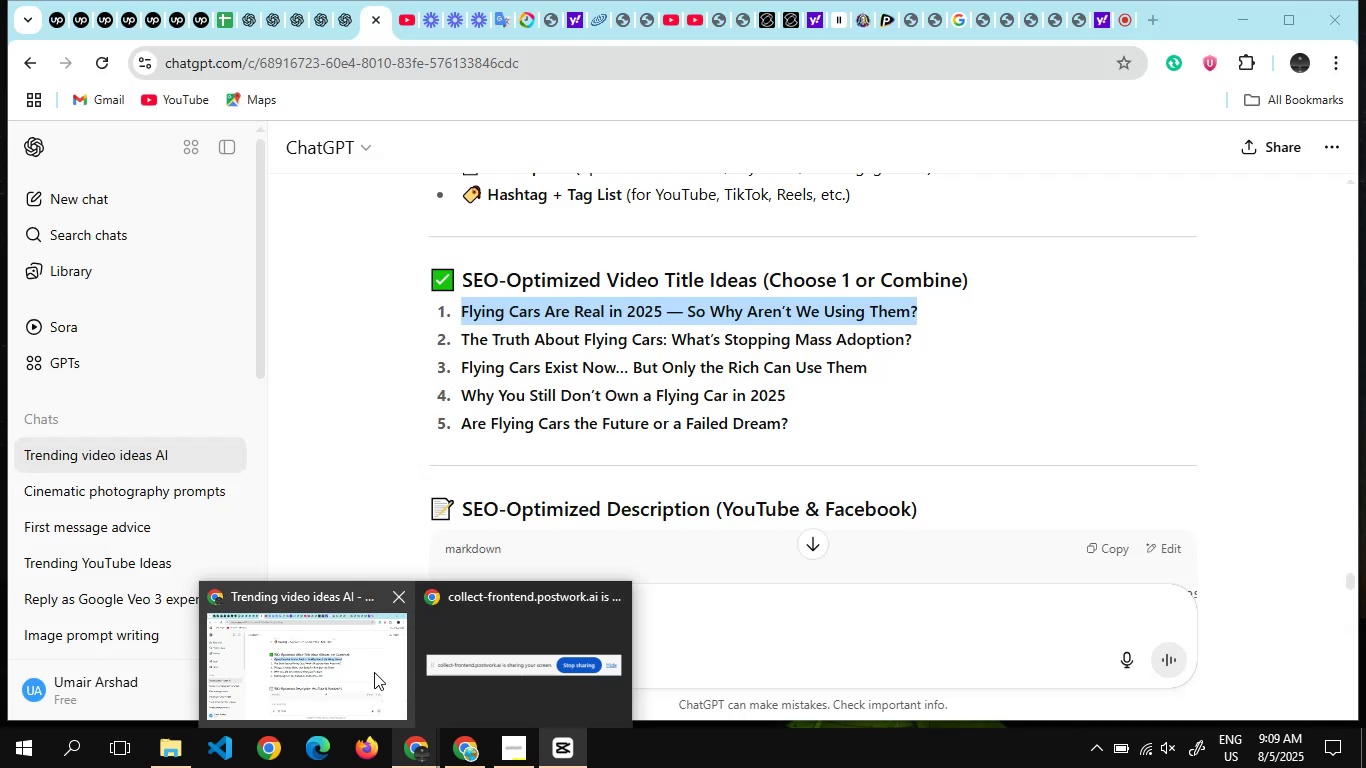 
mouse_move([536, 755])
 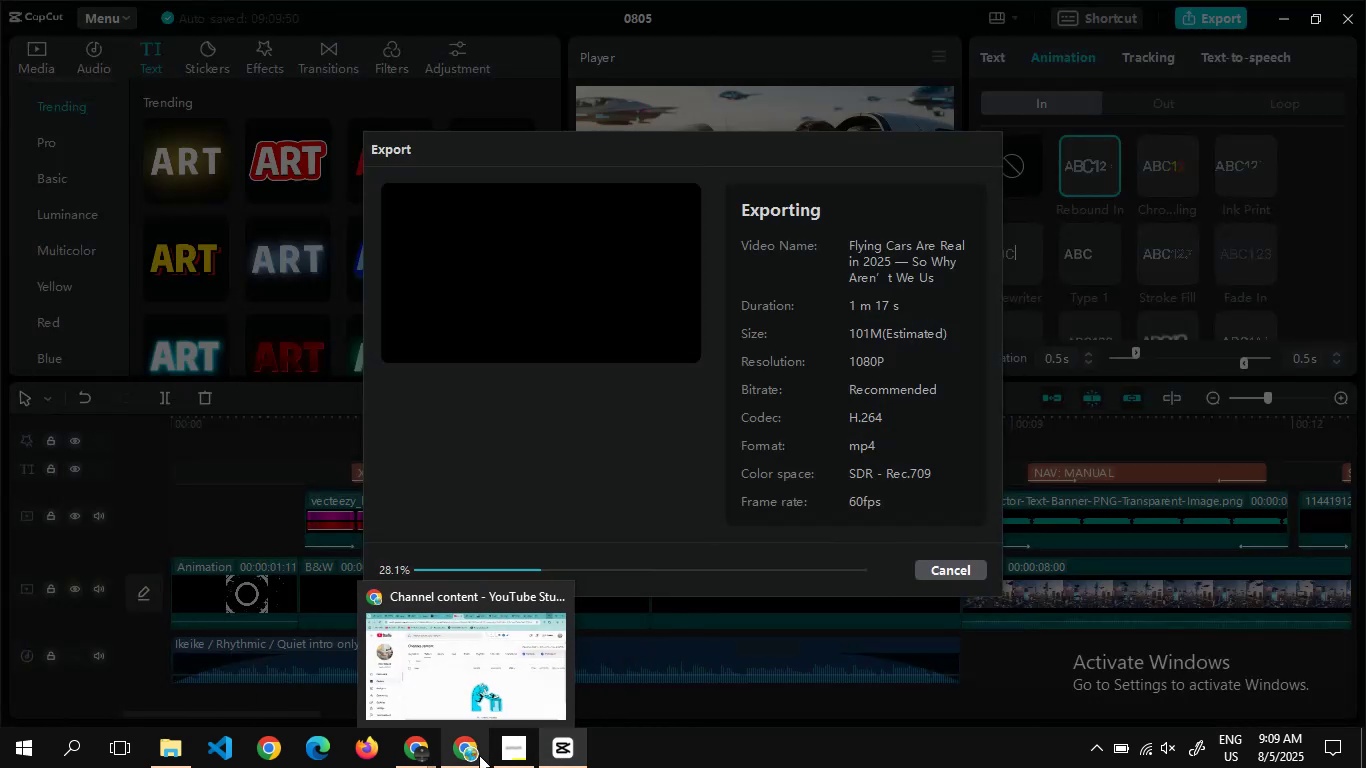 
left_click([479, 755])
 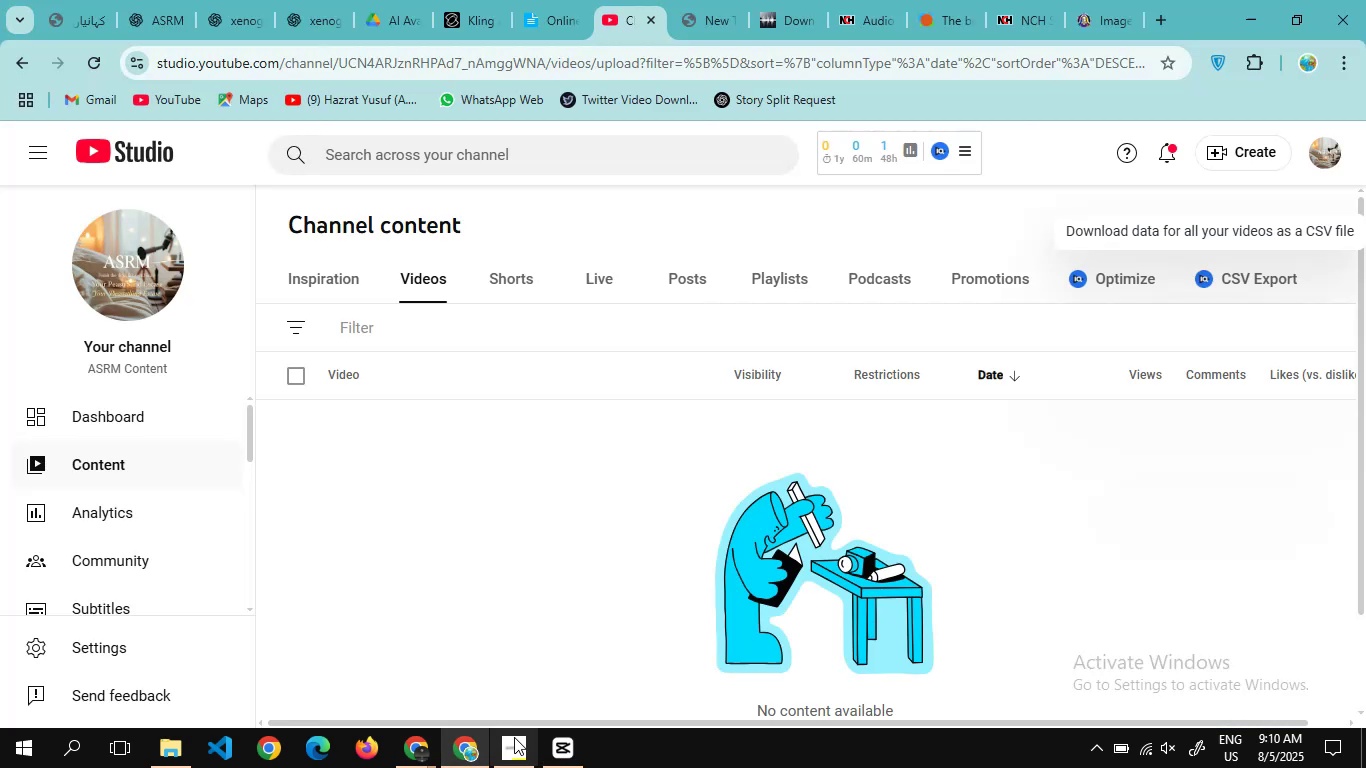 
left_click([558, 749])
 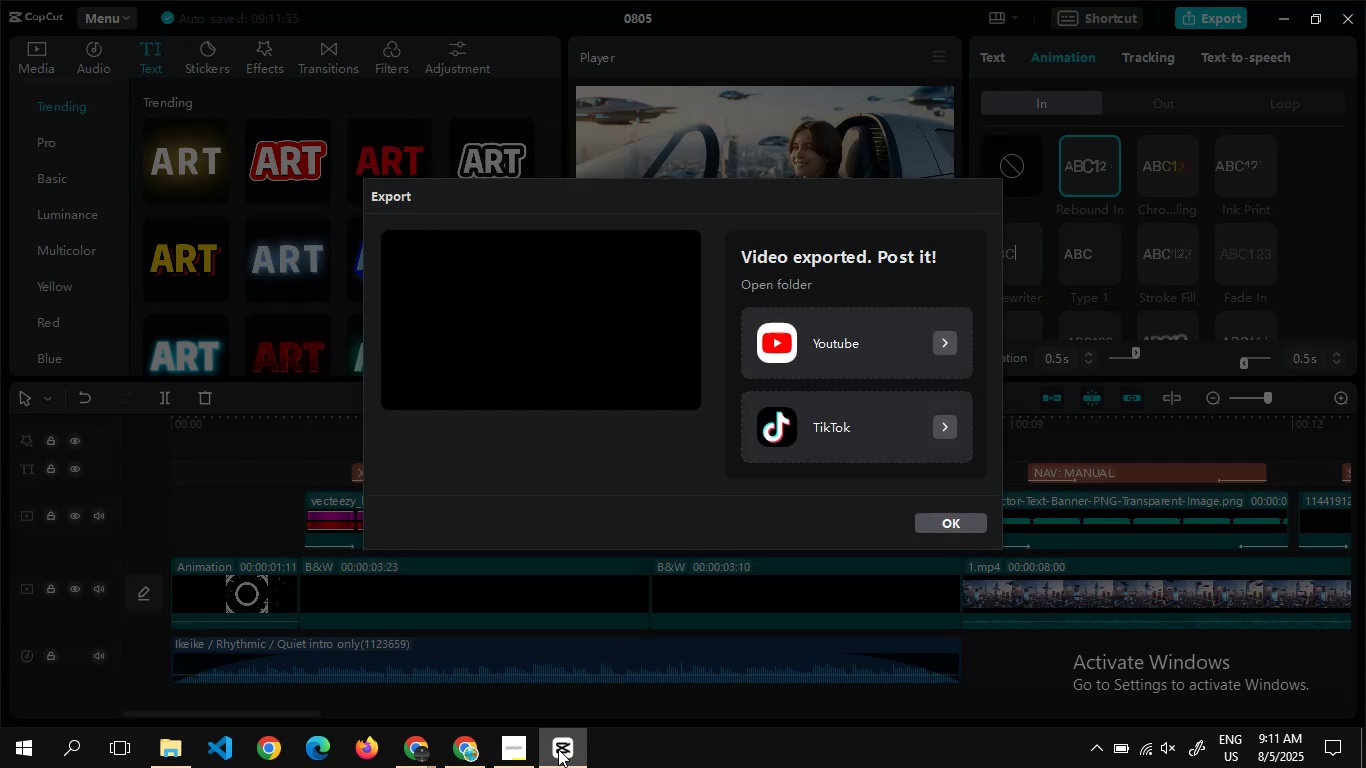 
wait(112.9)
 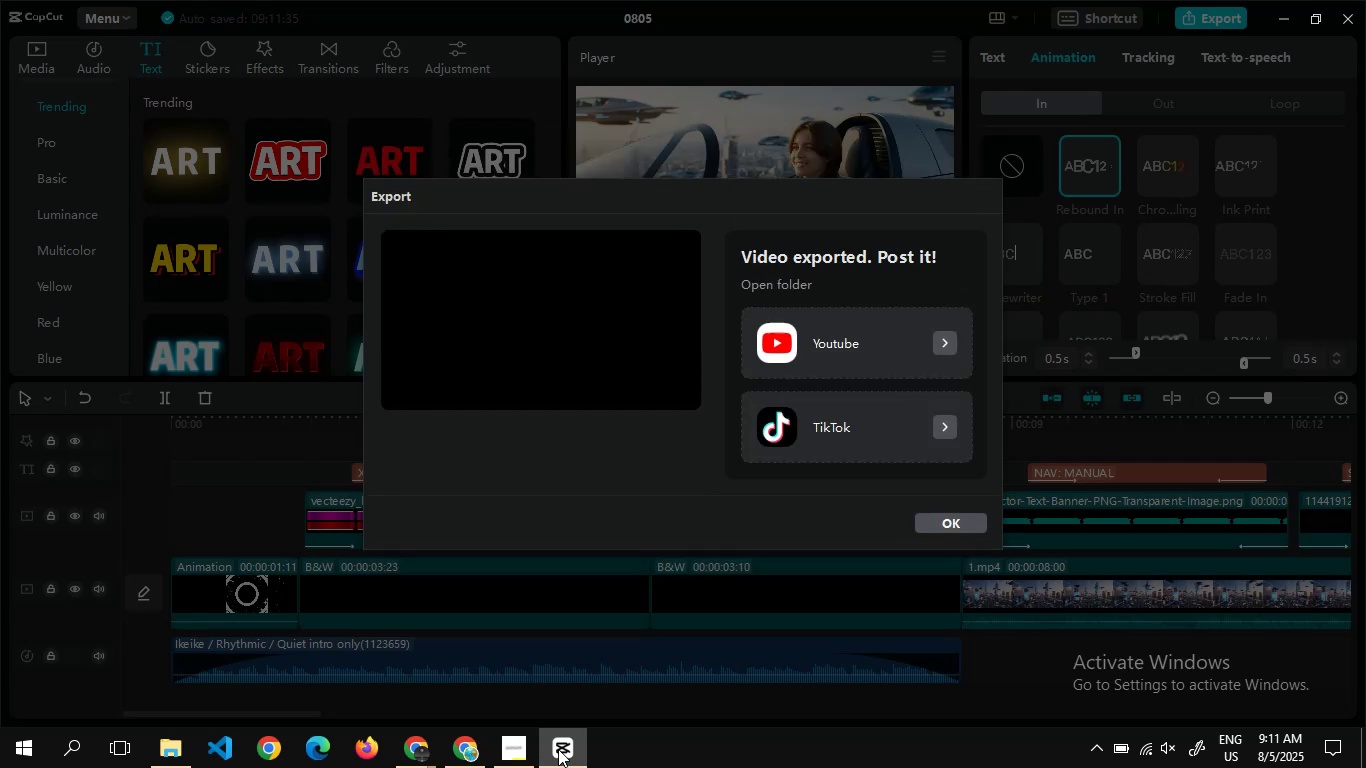 
left_click([949, 529])
 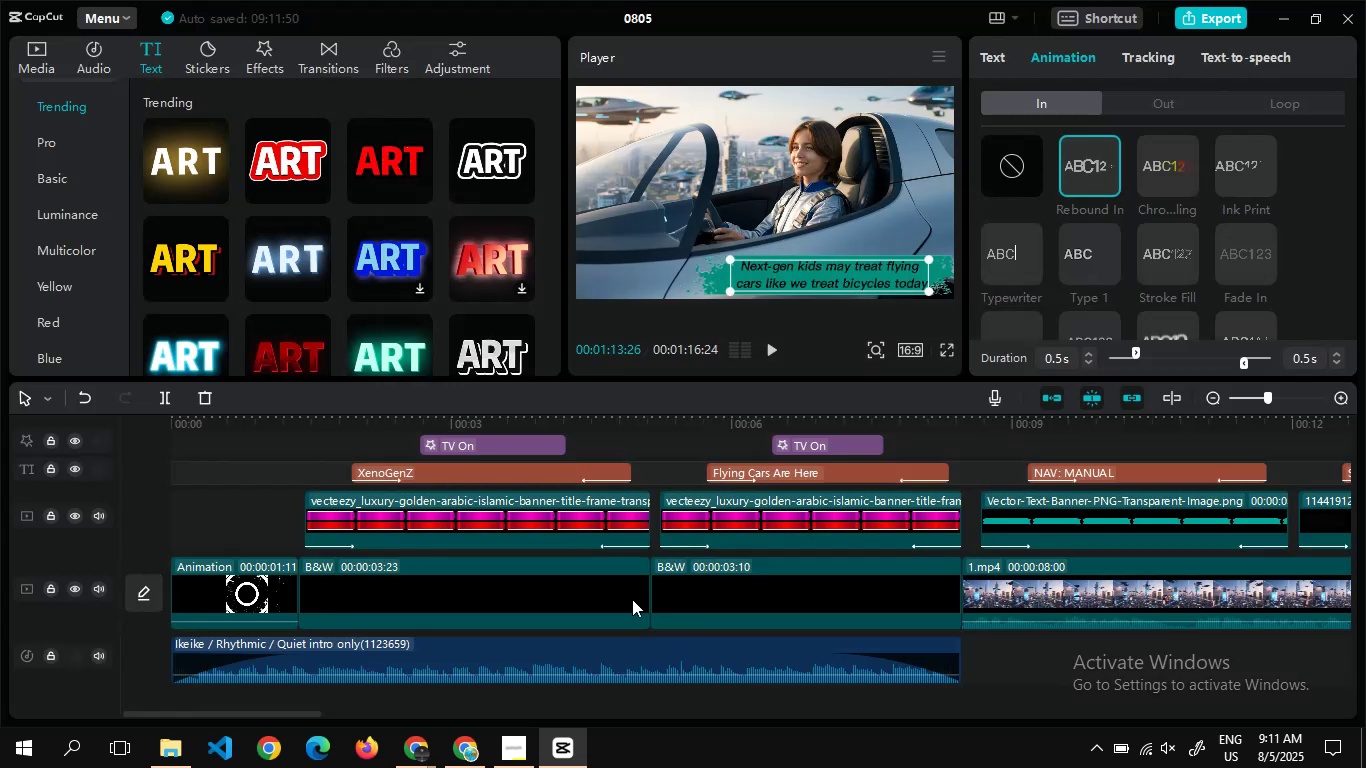 
mouse_move([406, 748])
 